 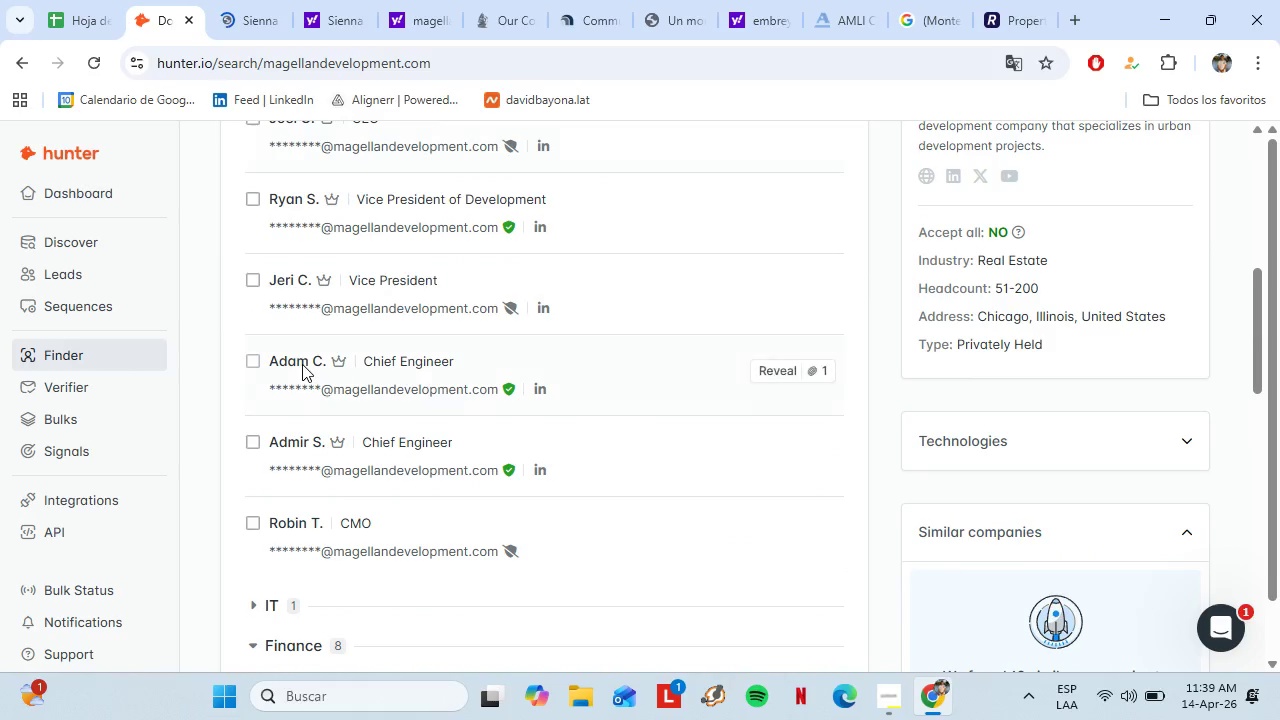 
scroll: coordinate [297, 277], scroll_direction: up, amount: 2.0
 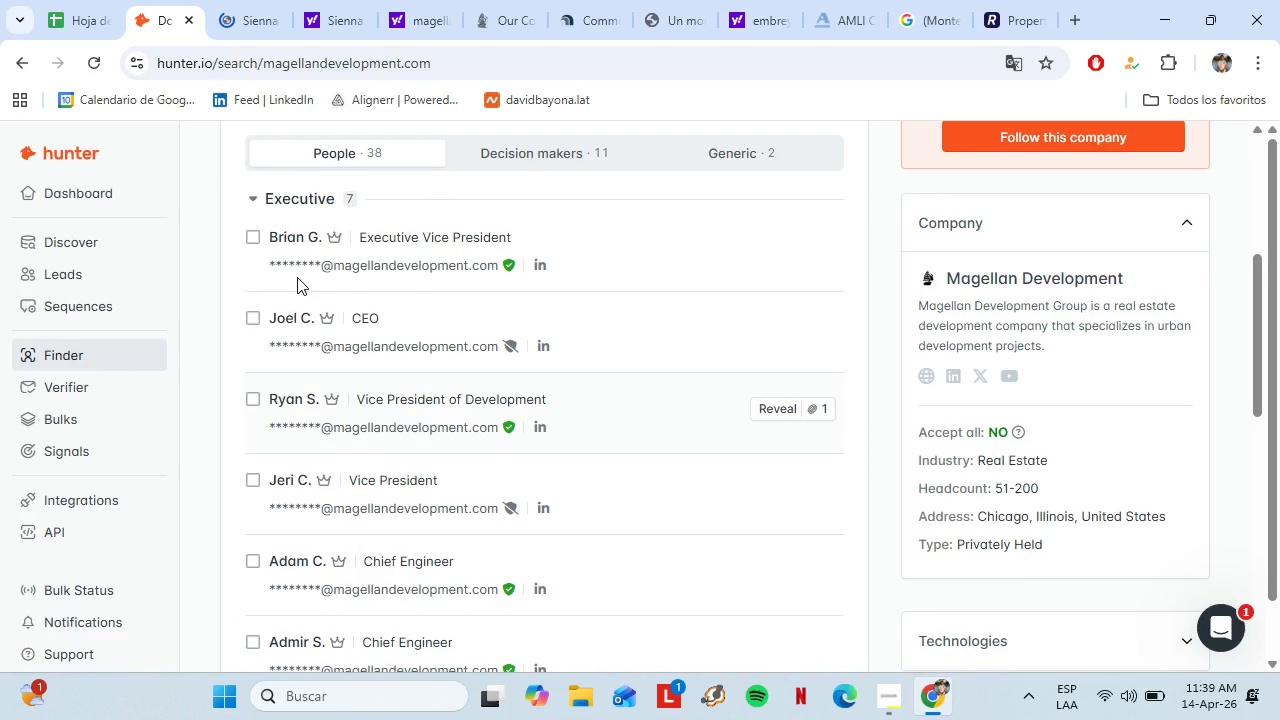 
scroll: coordinate [388, 428], scroll_direction: down, amount: 5.0
 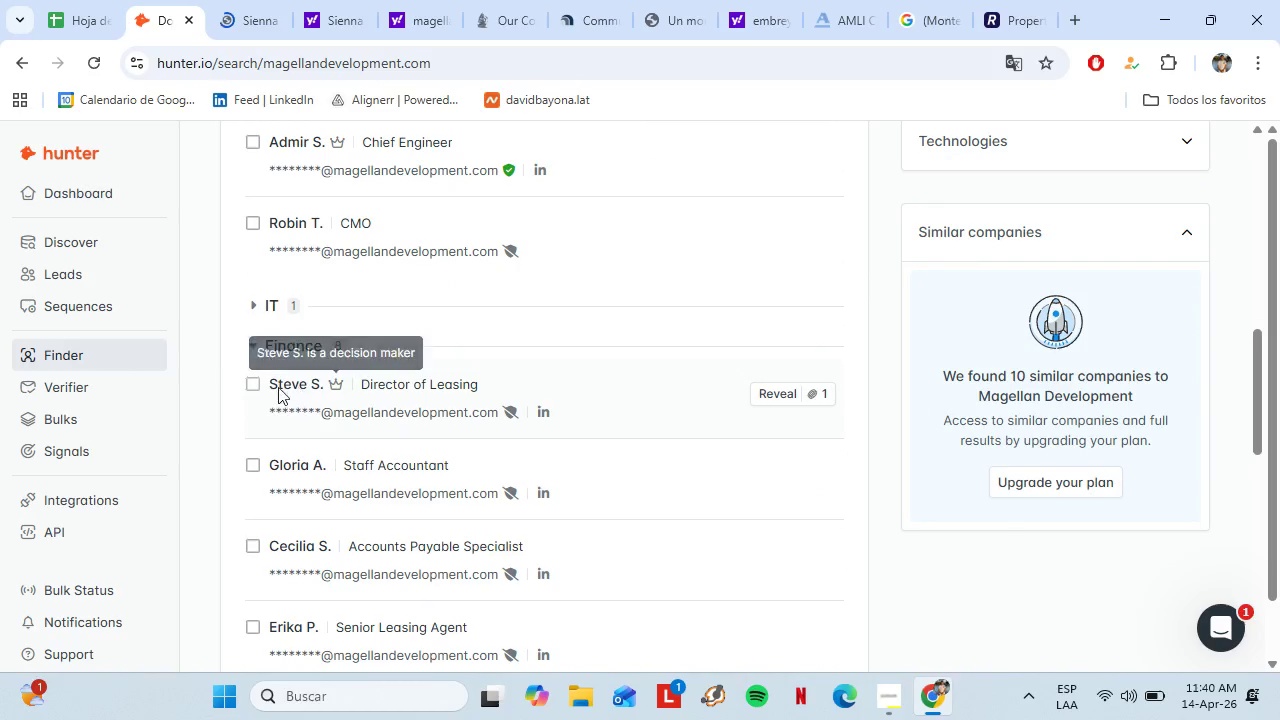 
left_click([252, 389])
 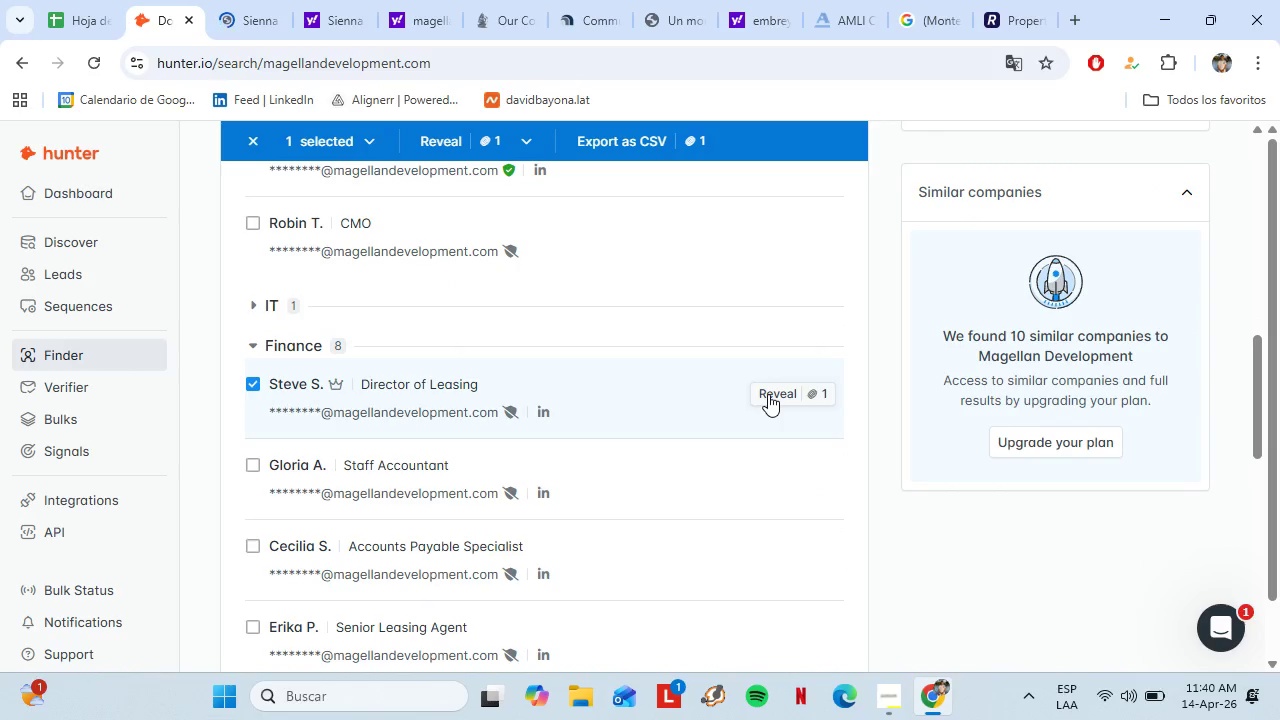 
left_click([768, 394])
 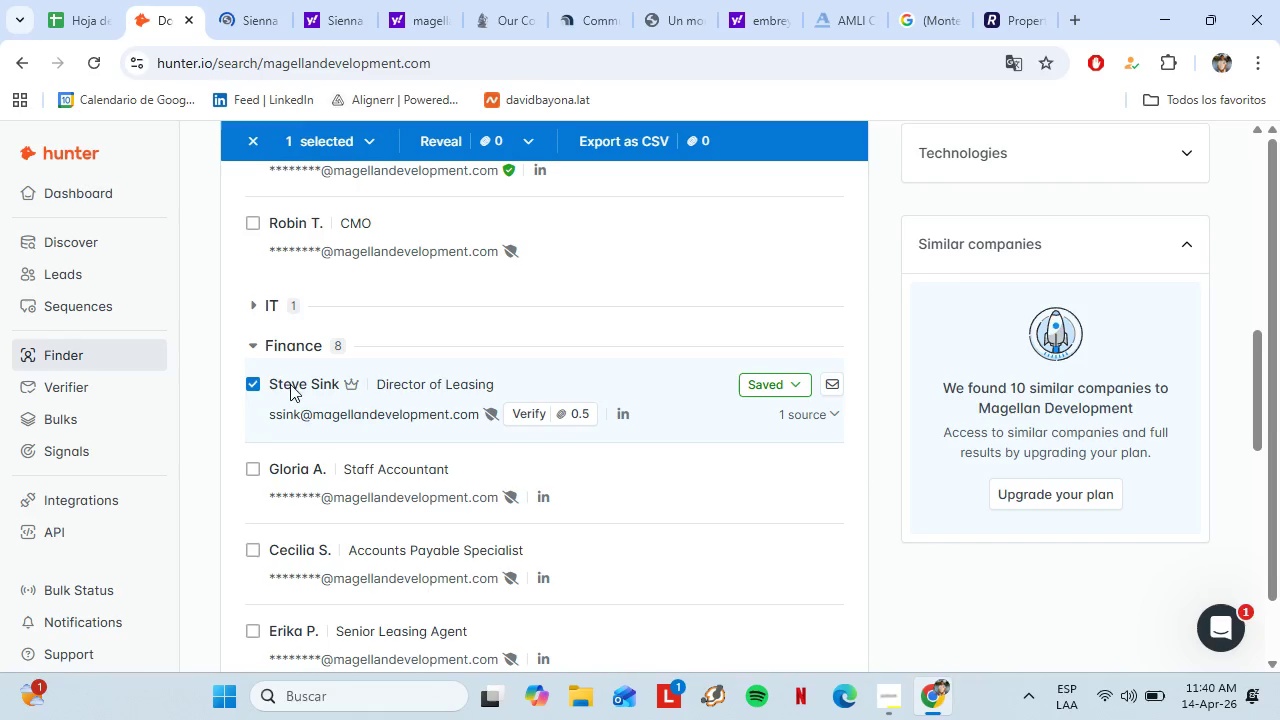 
left_click_drag(start_coordinate=[270, 387], to_coordinate=[342, 383])
 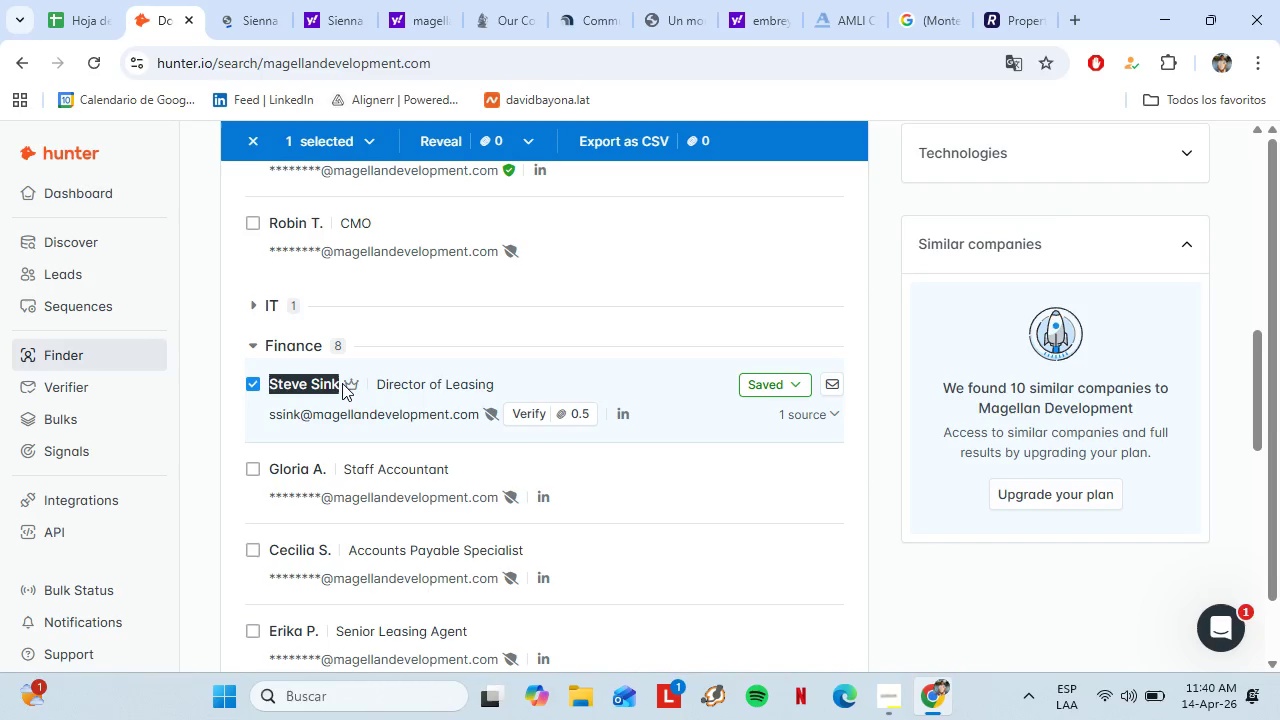 
key(Control+C)
 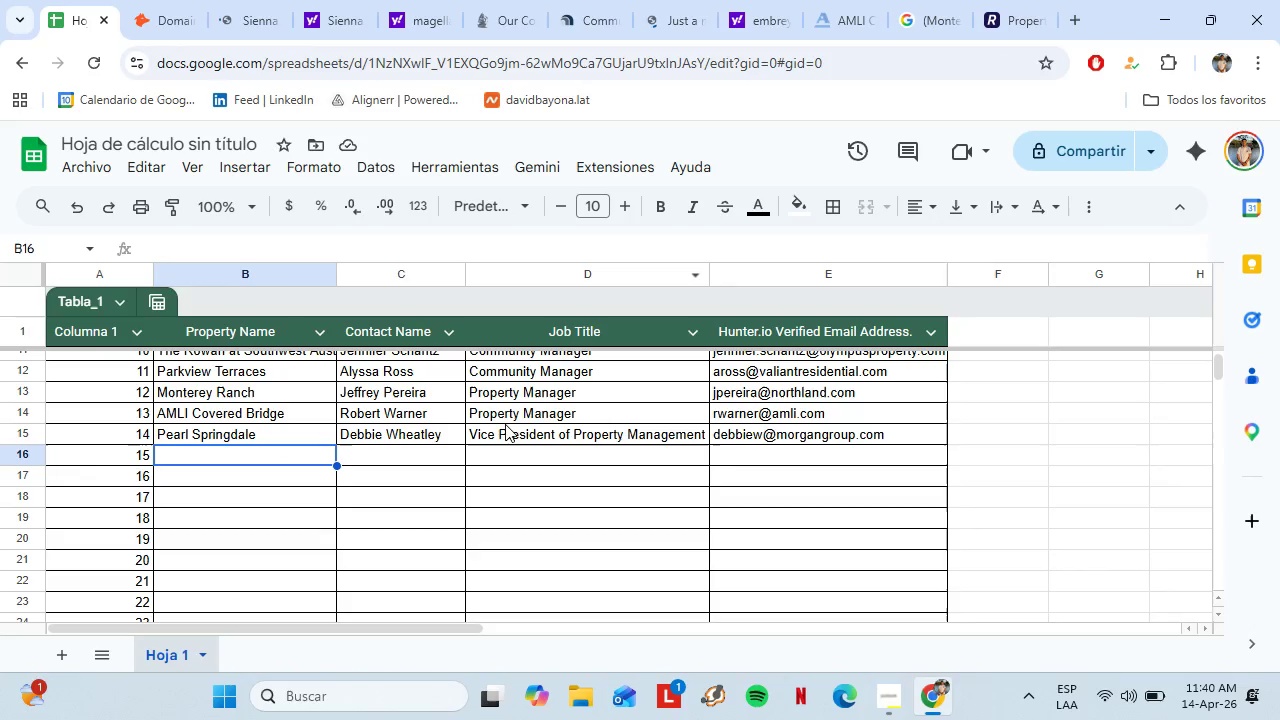 
left_click([392, 447])
 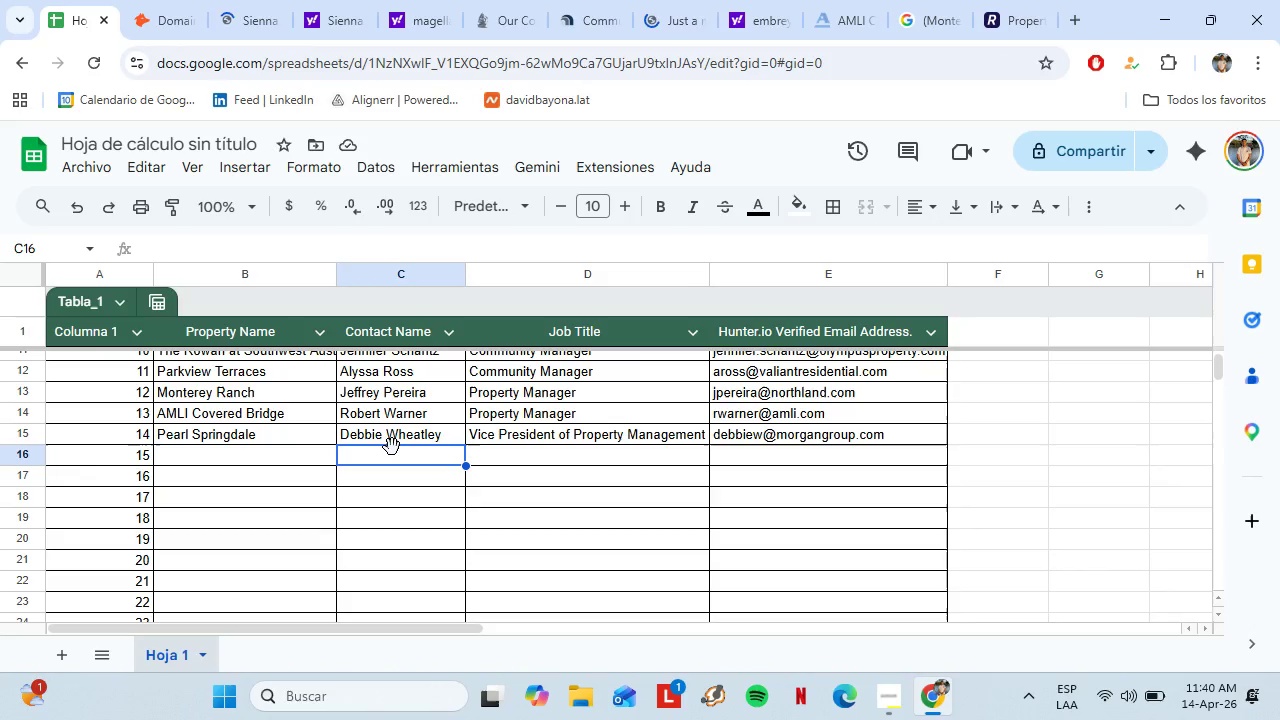 
key(Control+Shift+V)
 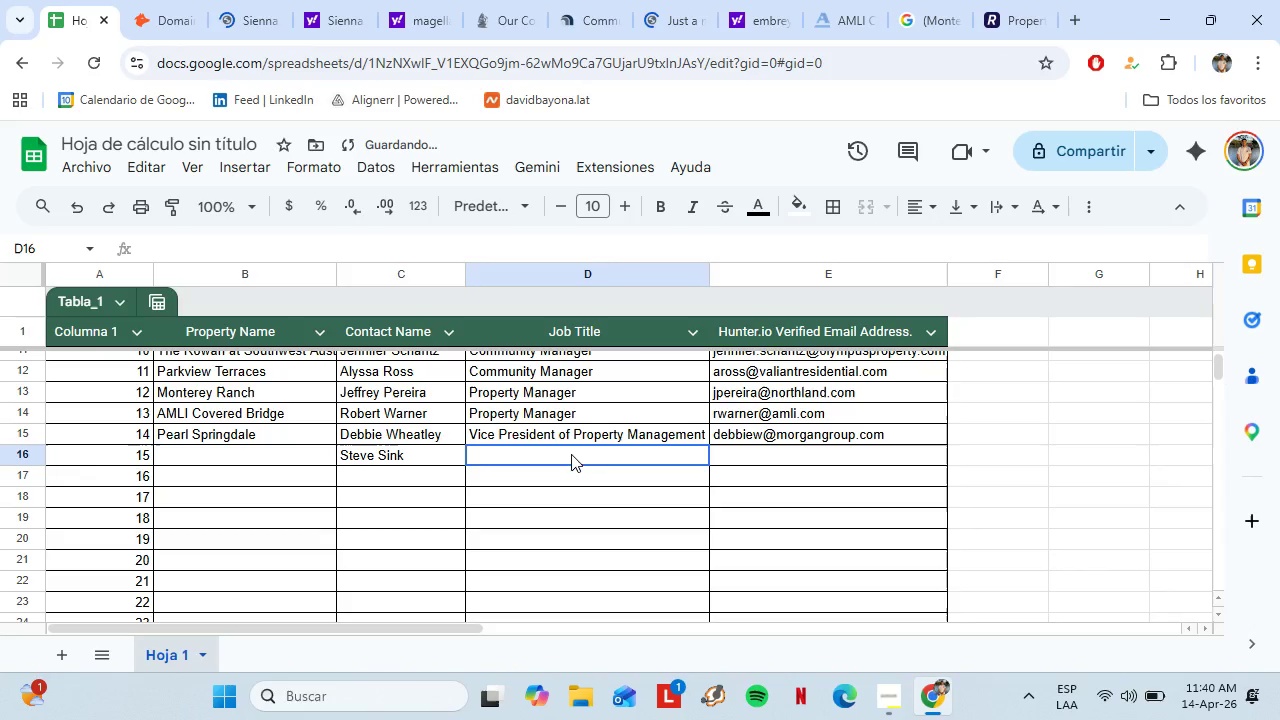 
left_click([571, 454])
 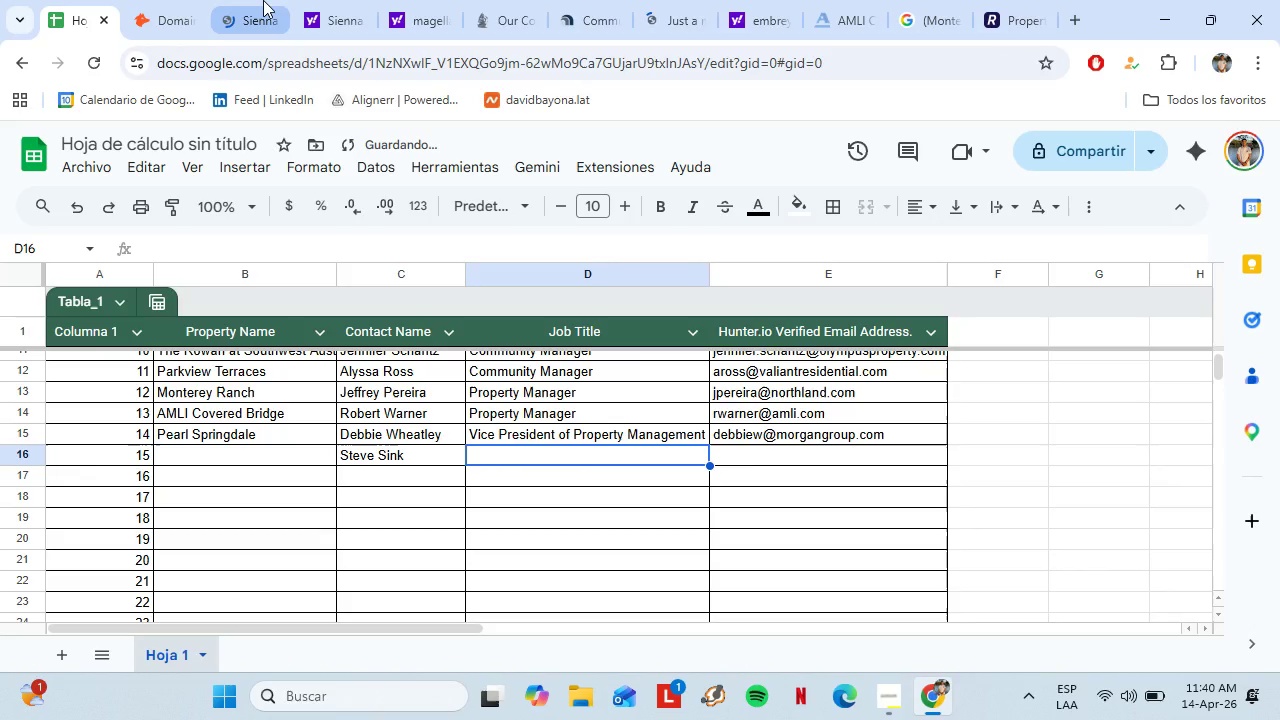 
left_click([263, 0])
 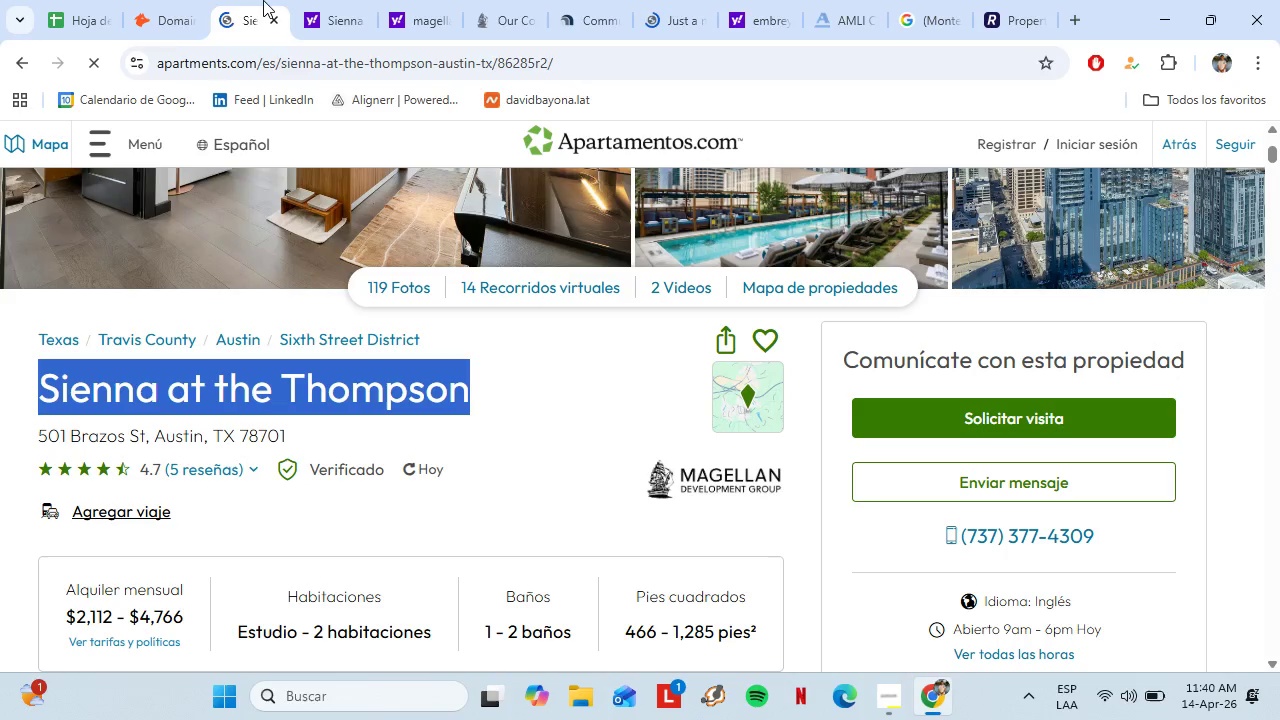 
left_click([185, 10])
 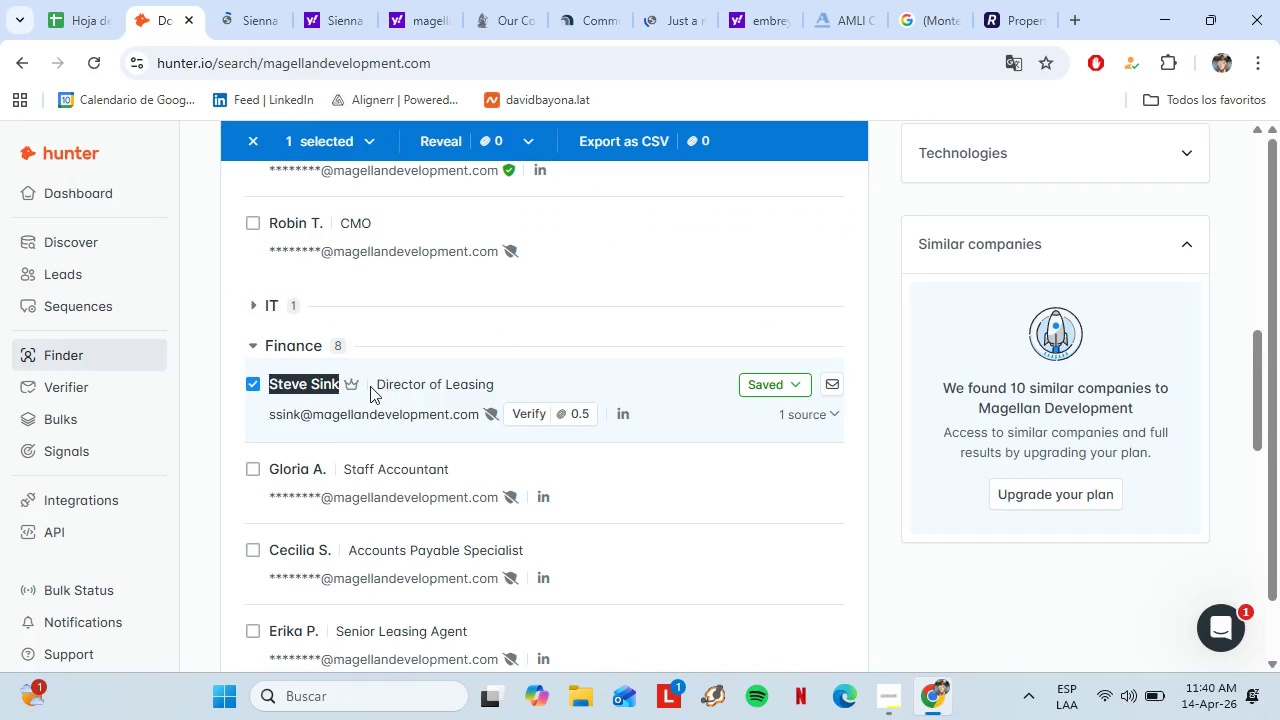 
left_click_drag(start_coordinate=[370, 386], to_coordinate=[500, 388])
 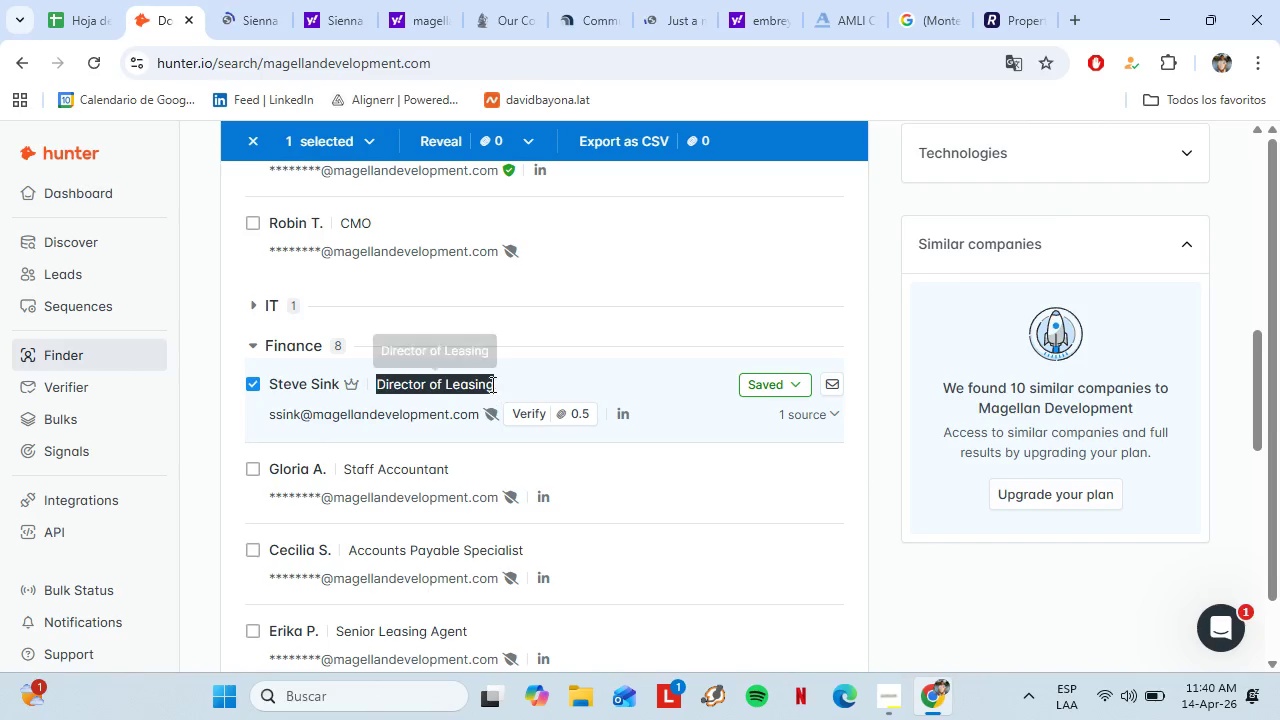 
key(Control+C)
 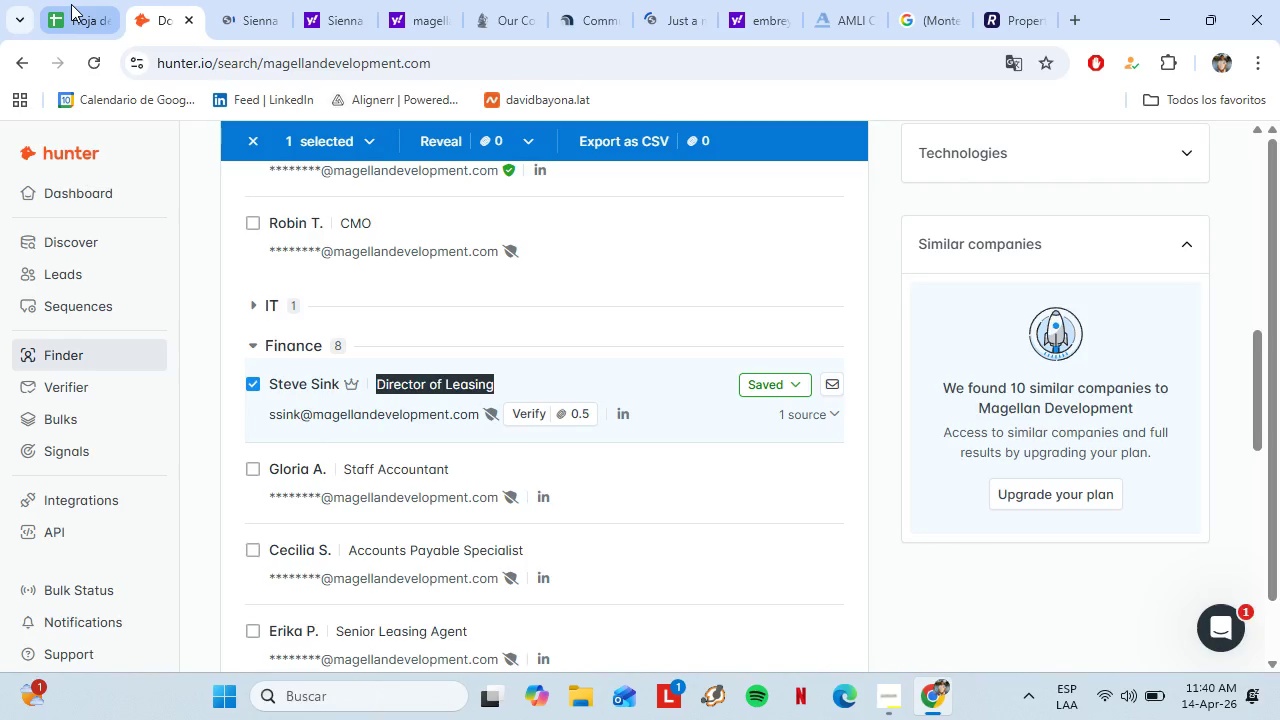 
left_click_drag(start_coordinate=[74, 65], to_coordinate=[122, 169])
 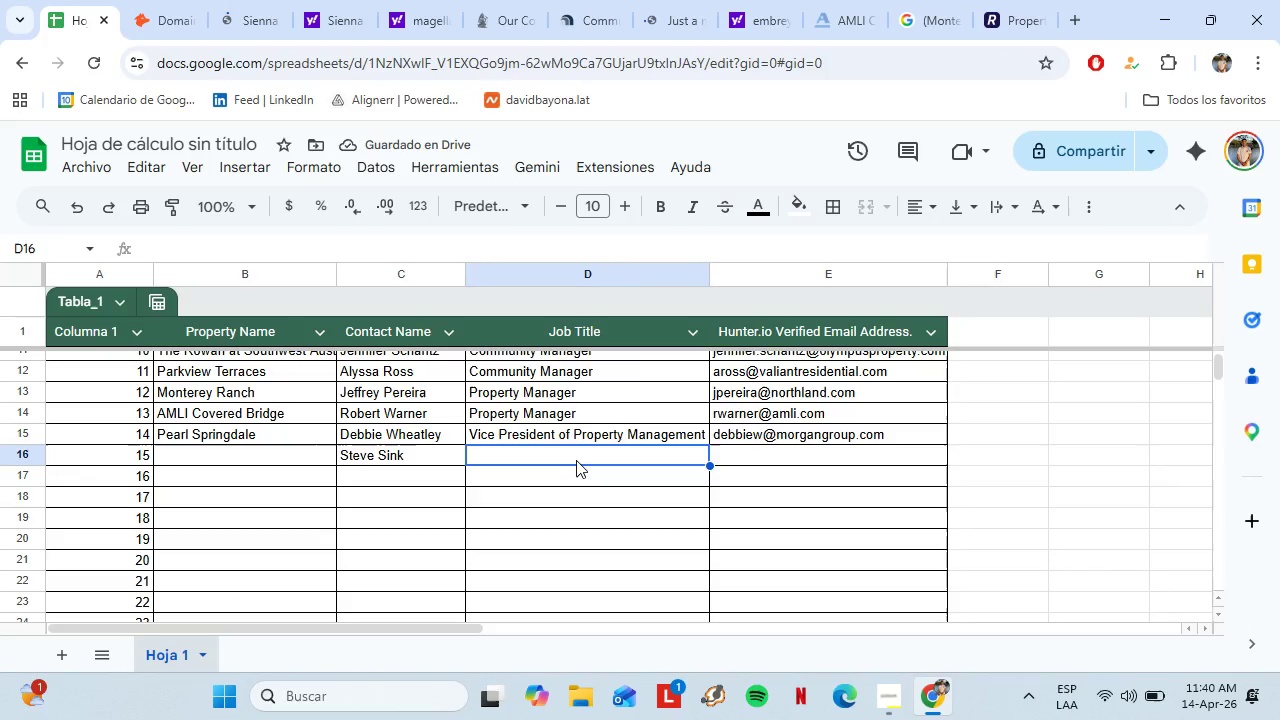 
key(Control+Shift+V)
 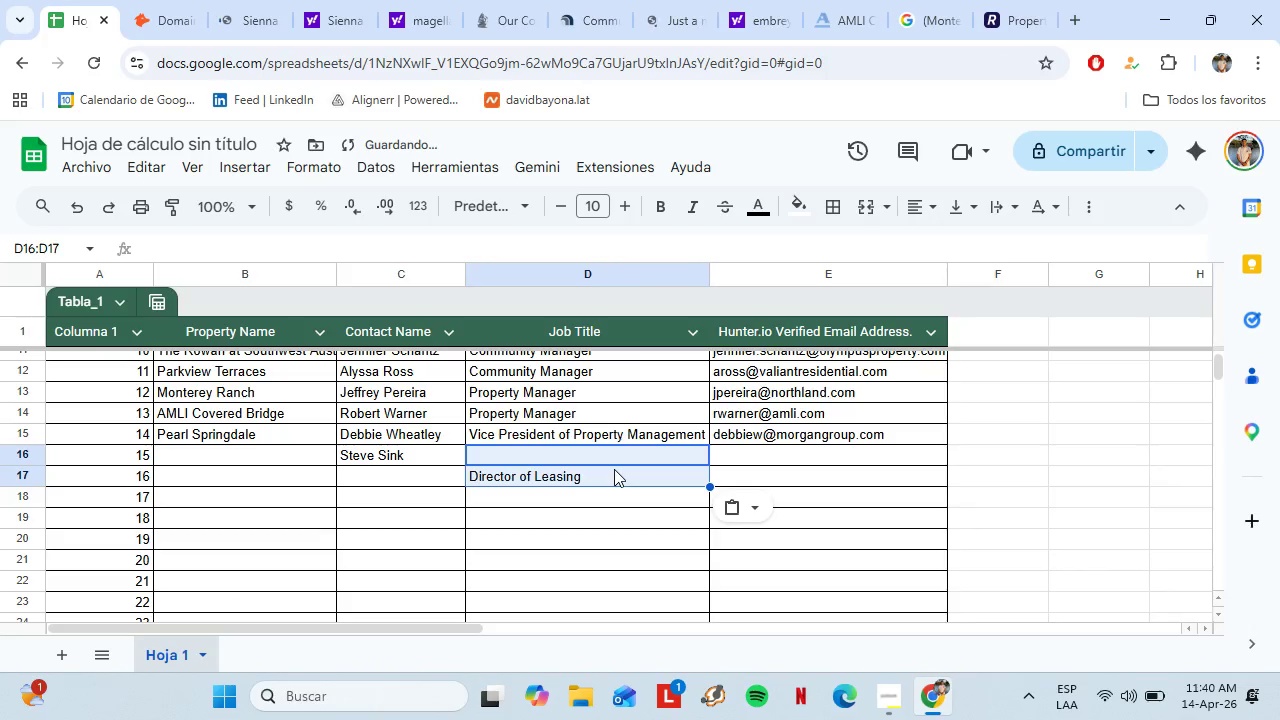 
key(Control+ControlLeft)
 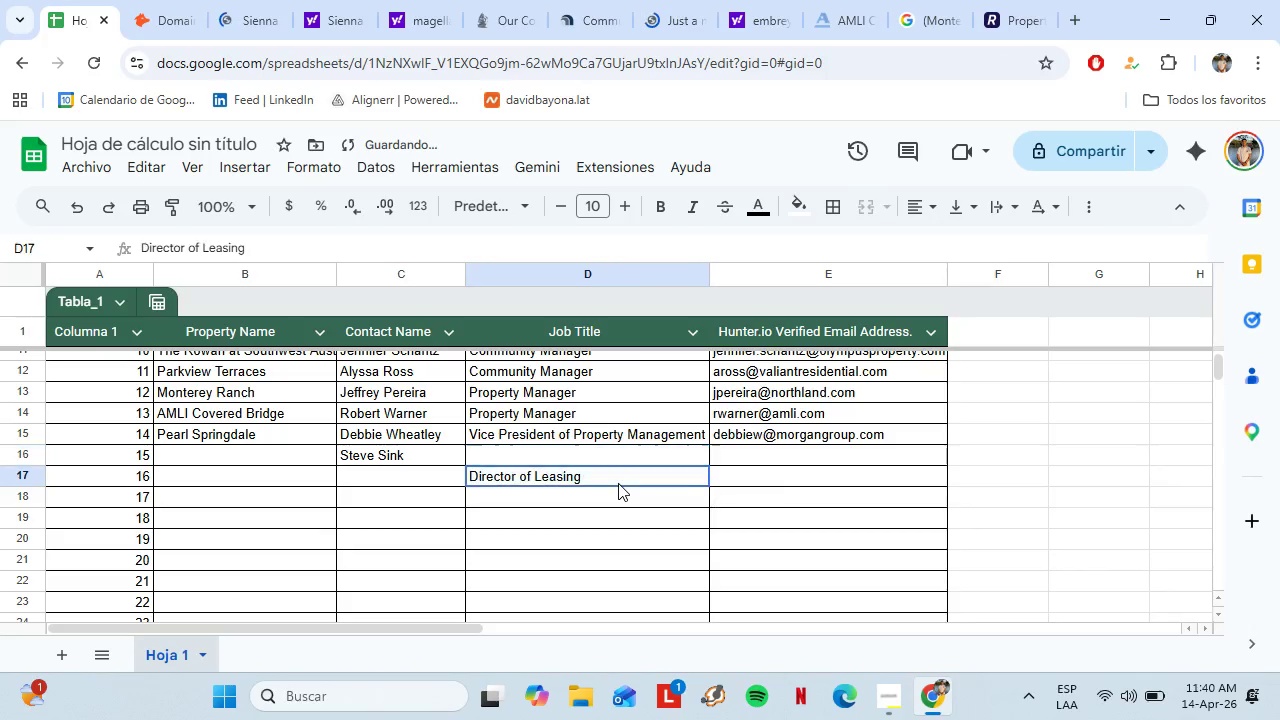 
left_click([618, 483])
 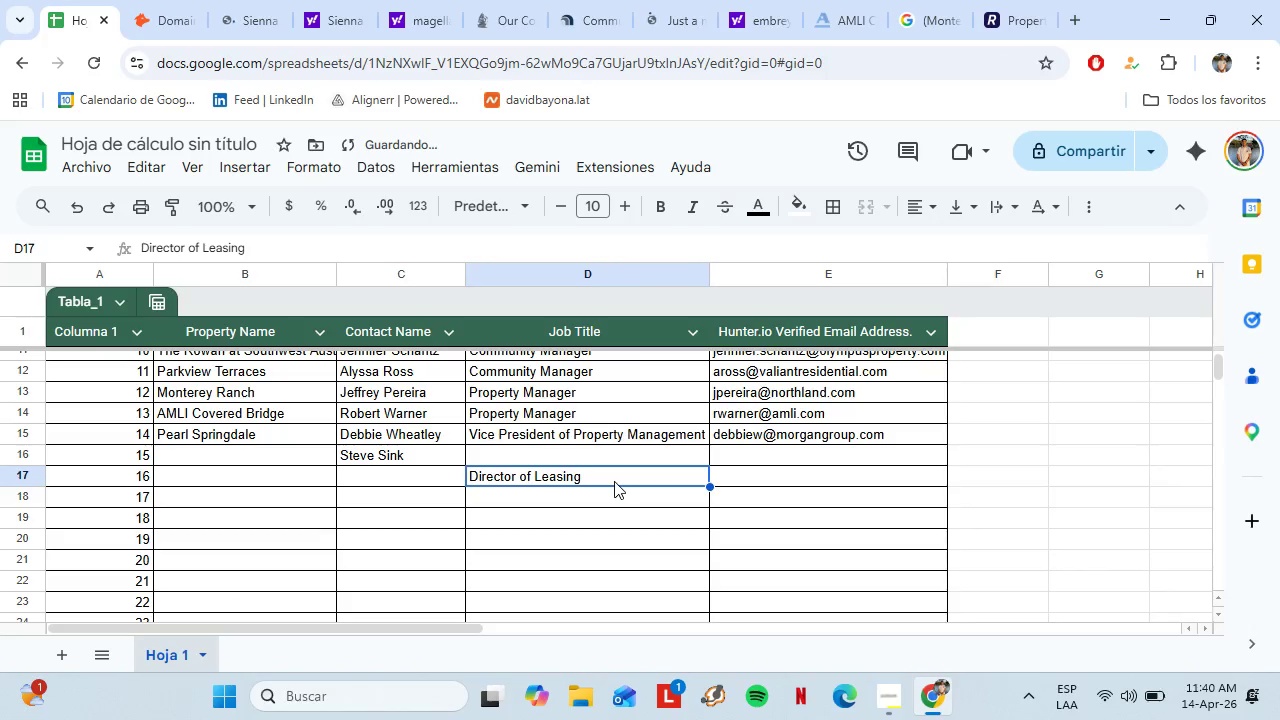 
key(Control+X)
 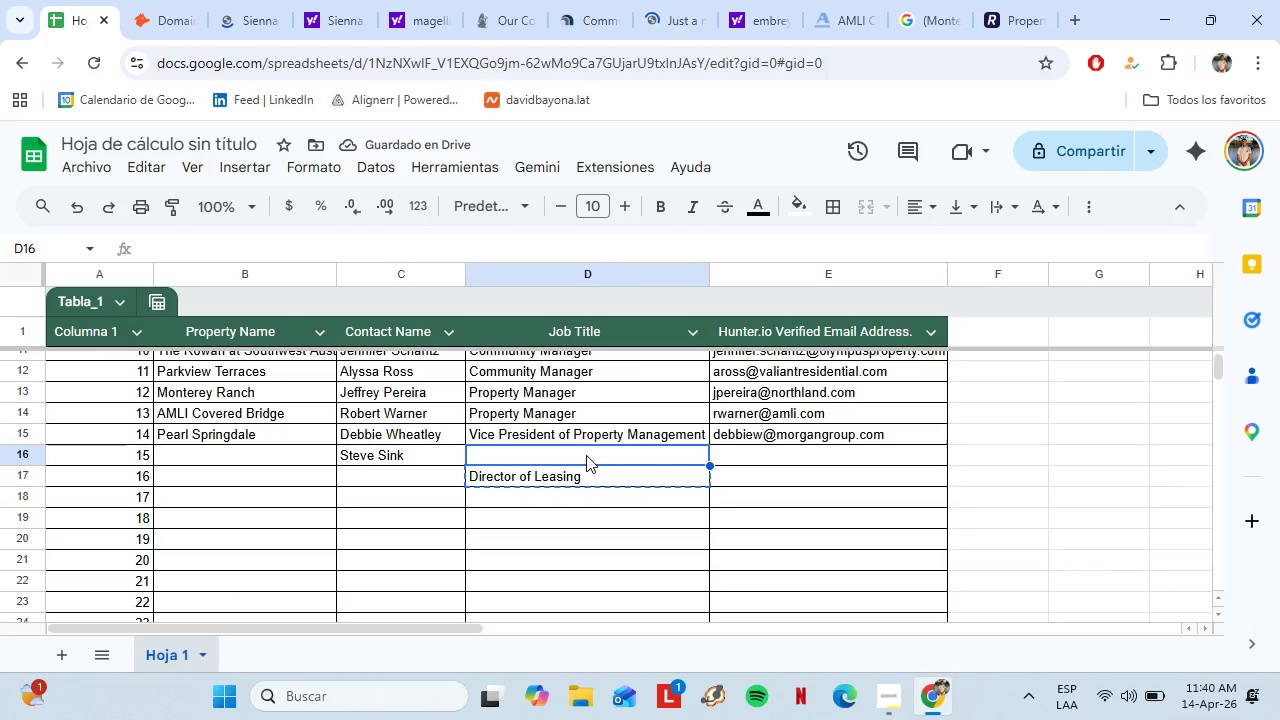 
key(Control+V)
 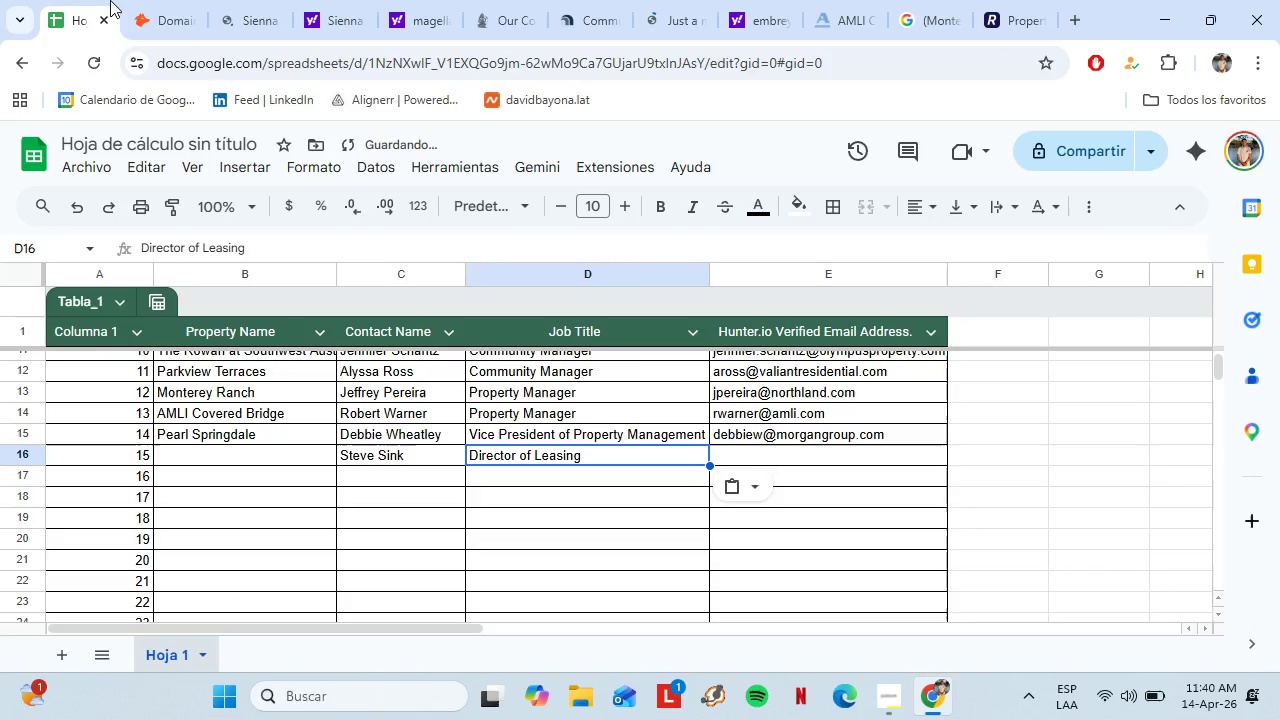 
left_click([155, 0])
 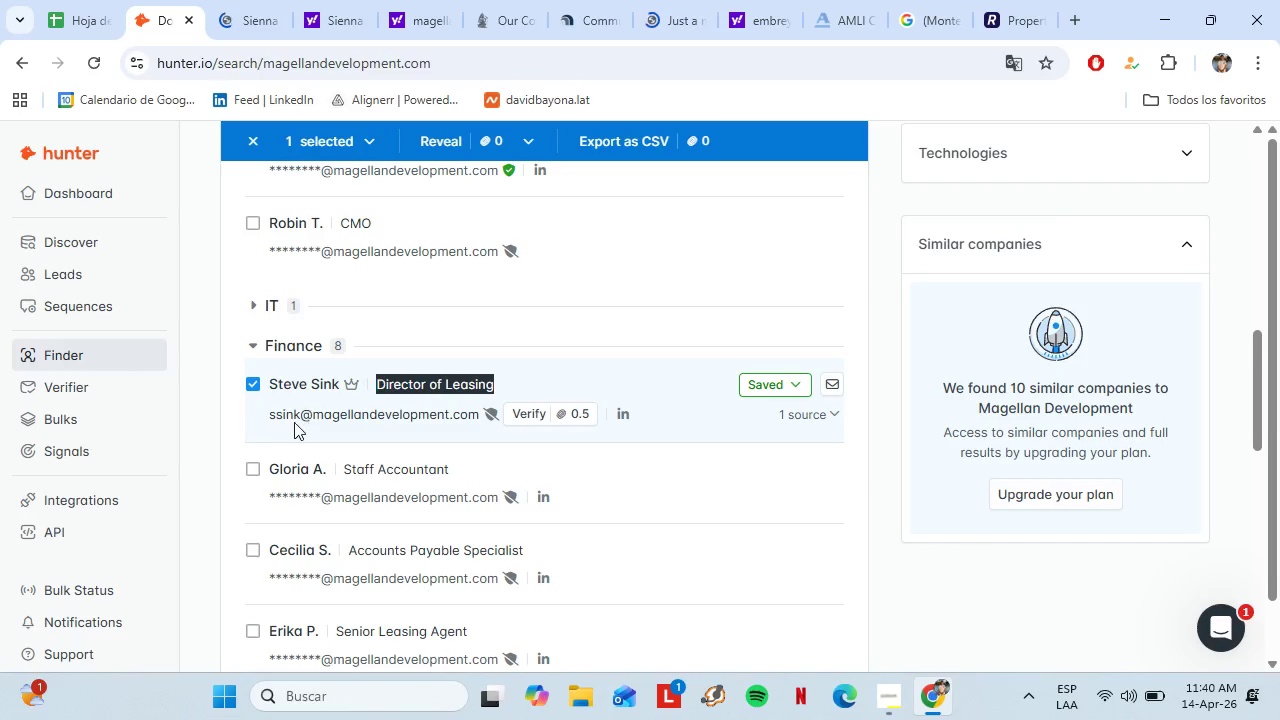 
left_click_drag(start_coordinate=[270, 424], to_coordinate=[484, 417])
 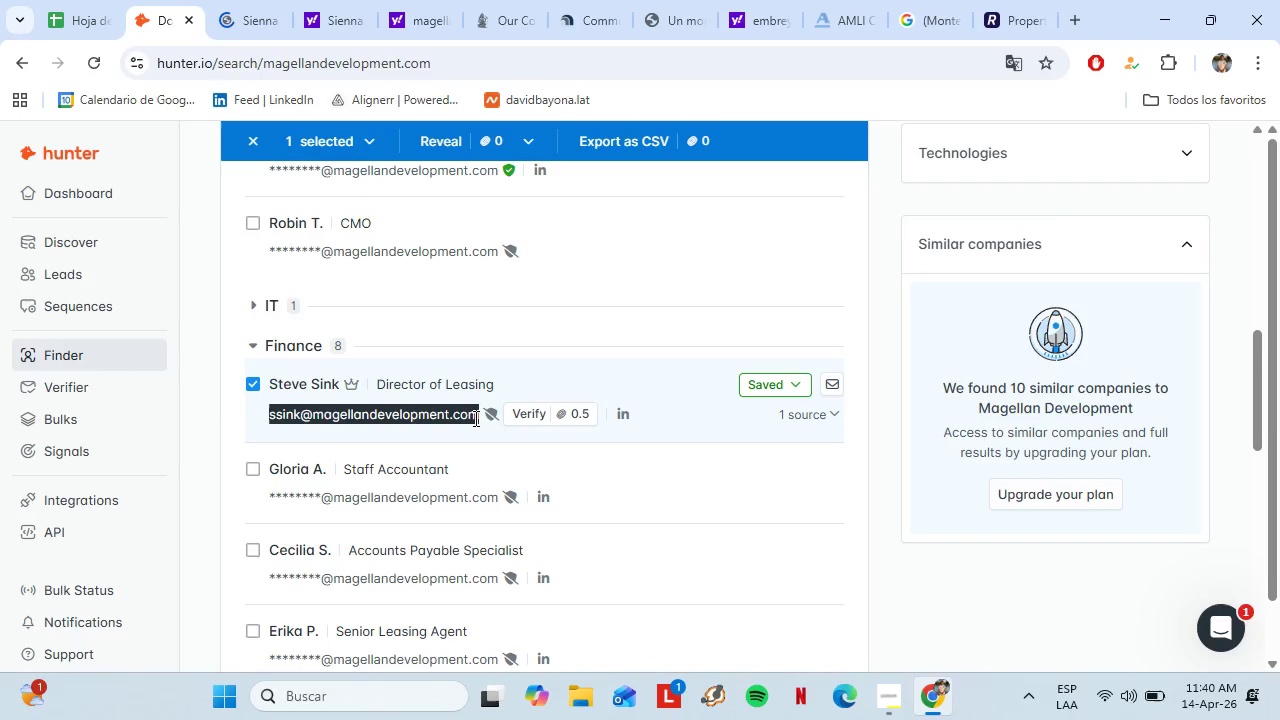 
key(Control+C)
 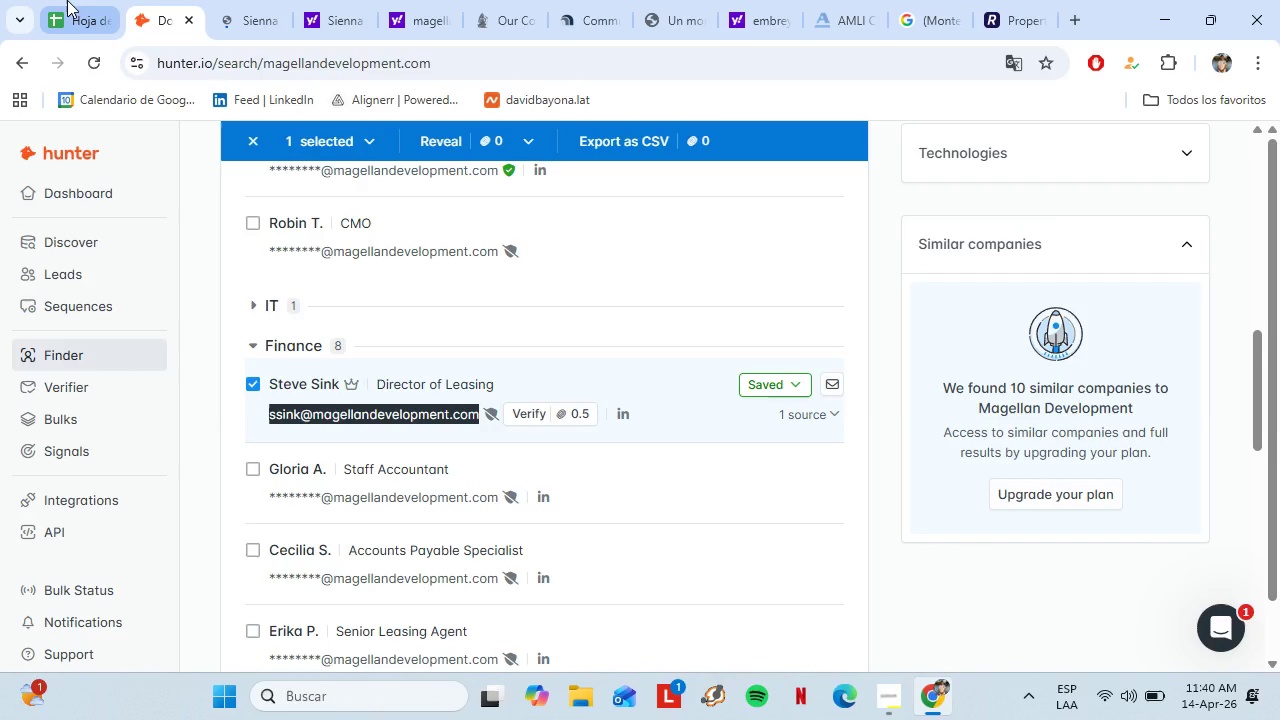 
left_click([67, 0])
 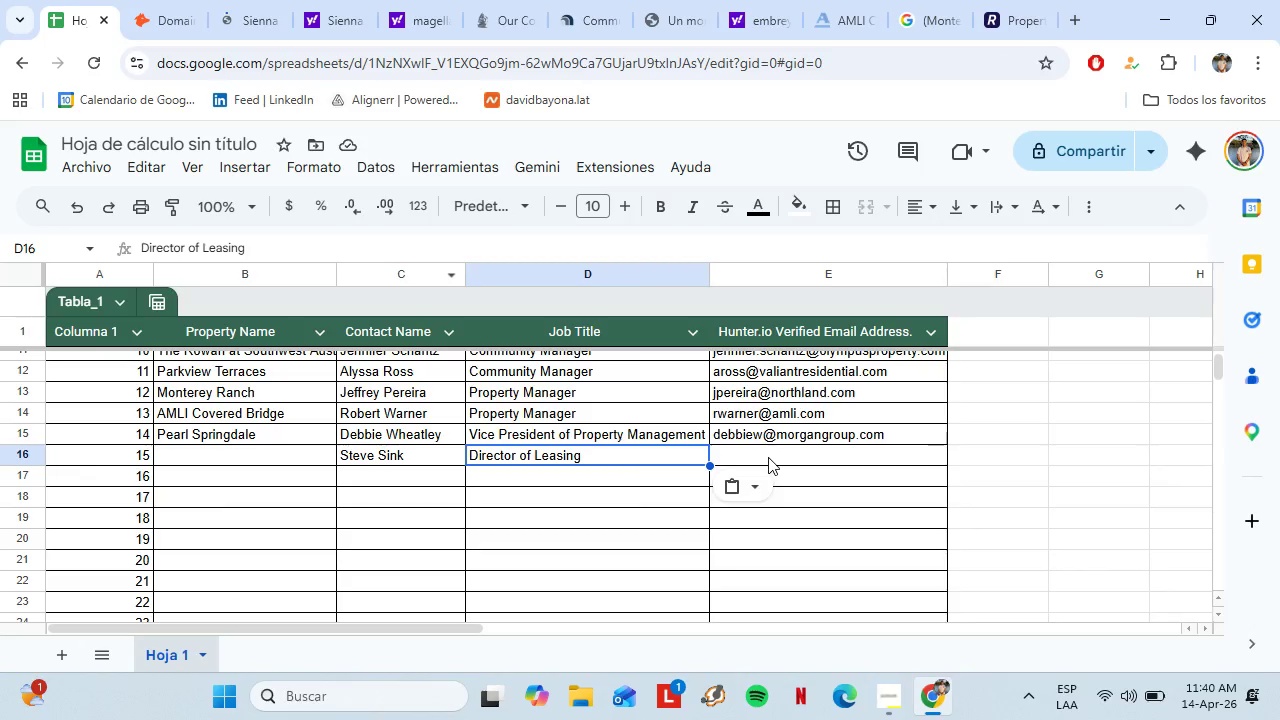 
left_click([768, 457])
 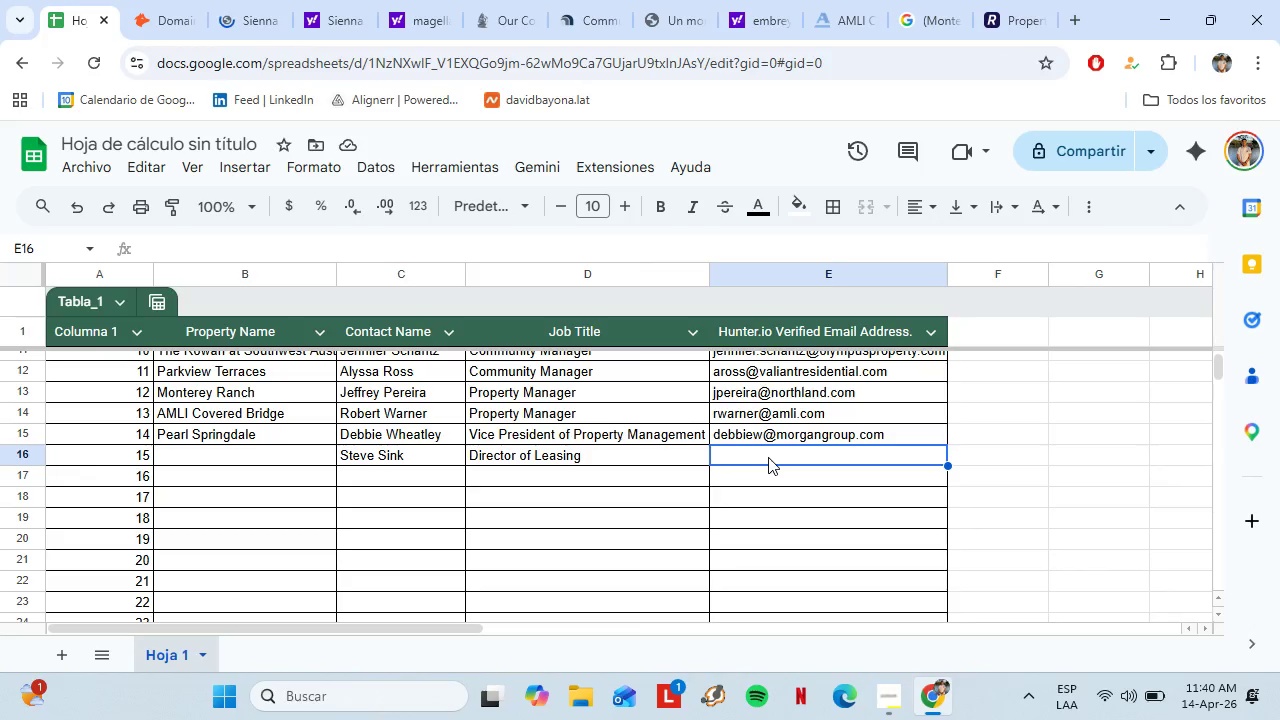 
key(Control+Shift+V)
 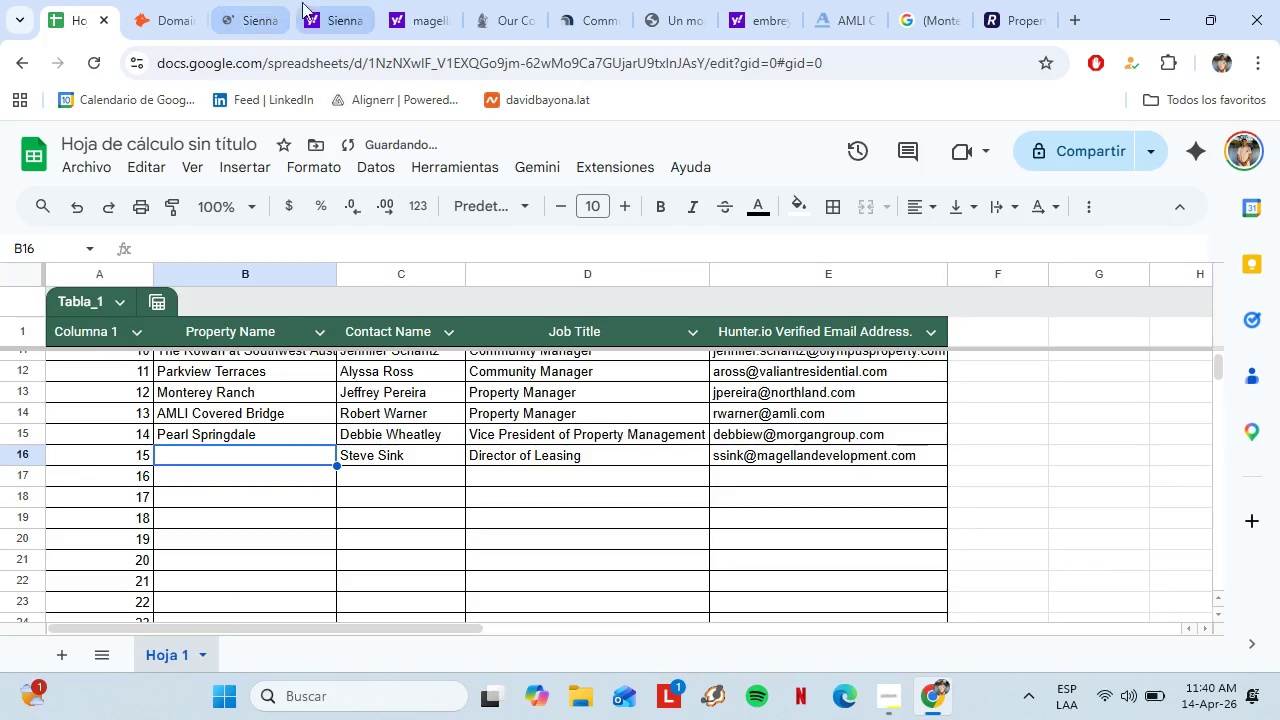 
left_click([239, 5])
 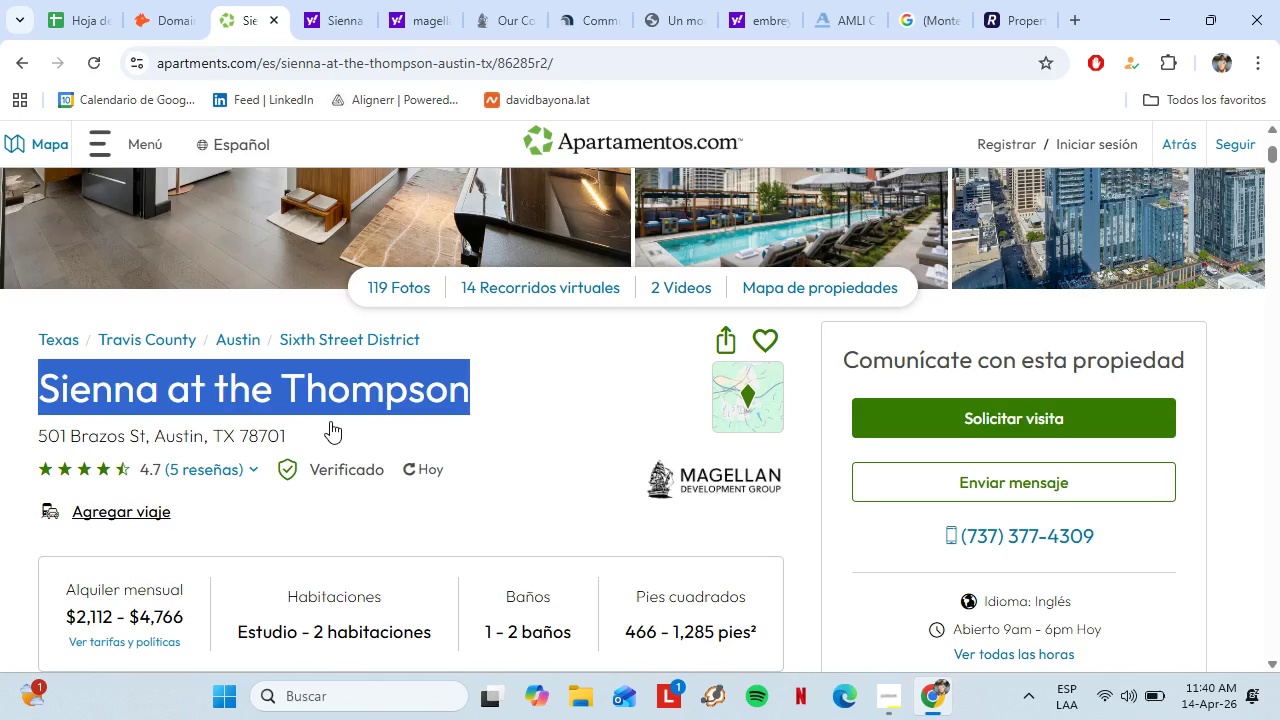 
key(Control+C)
 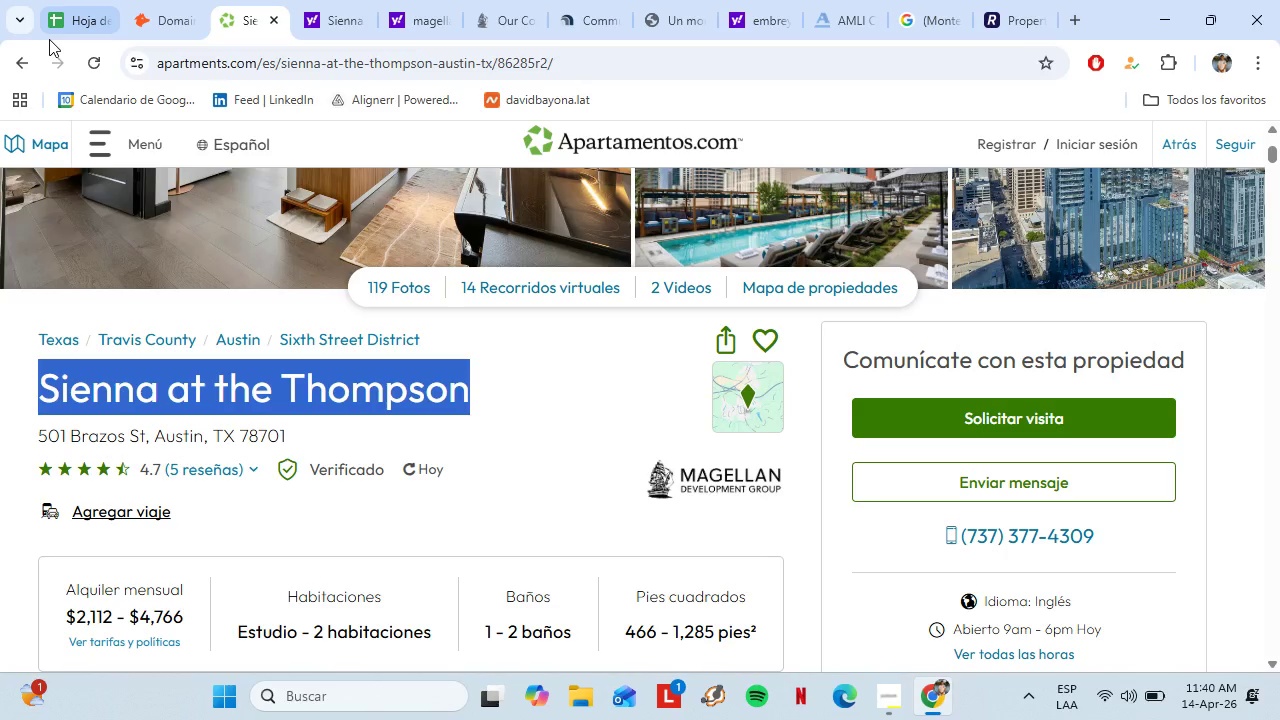 
left_click([41, 0])
 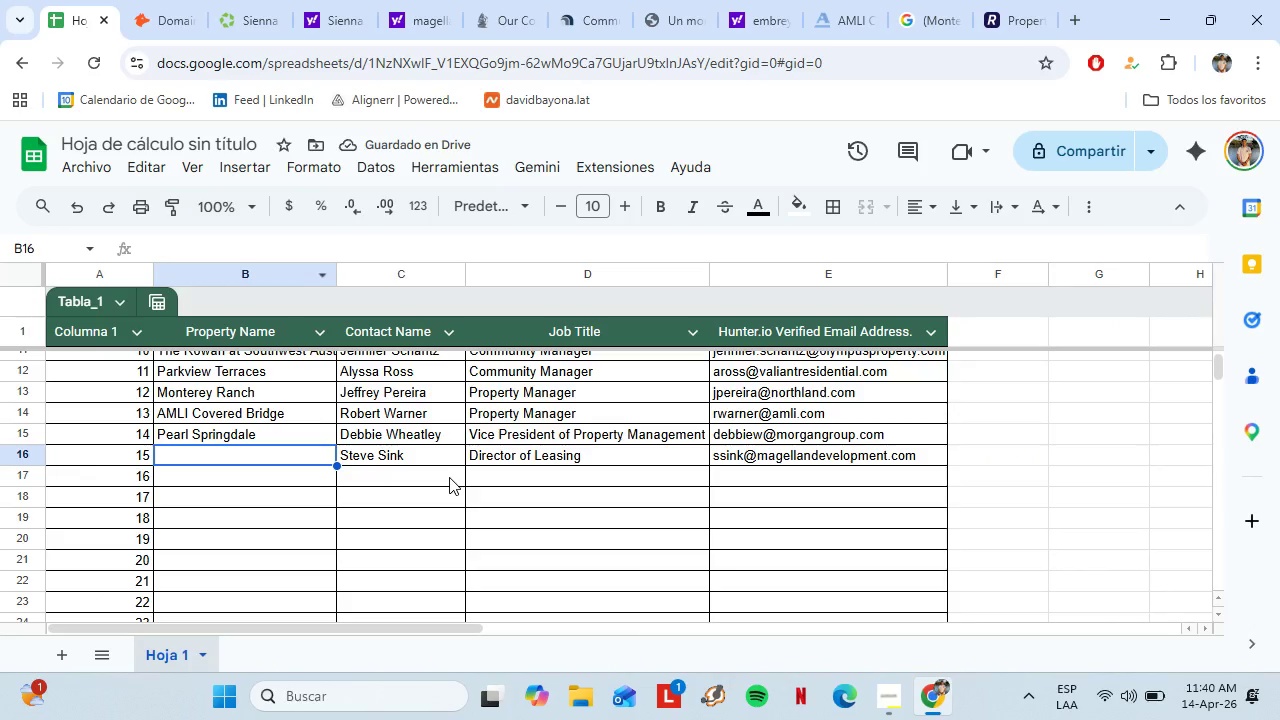 
key(Control+Shift+V)
 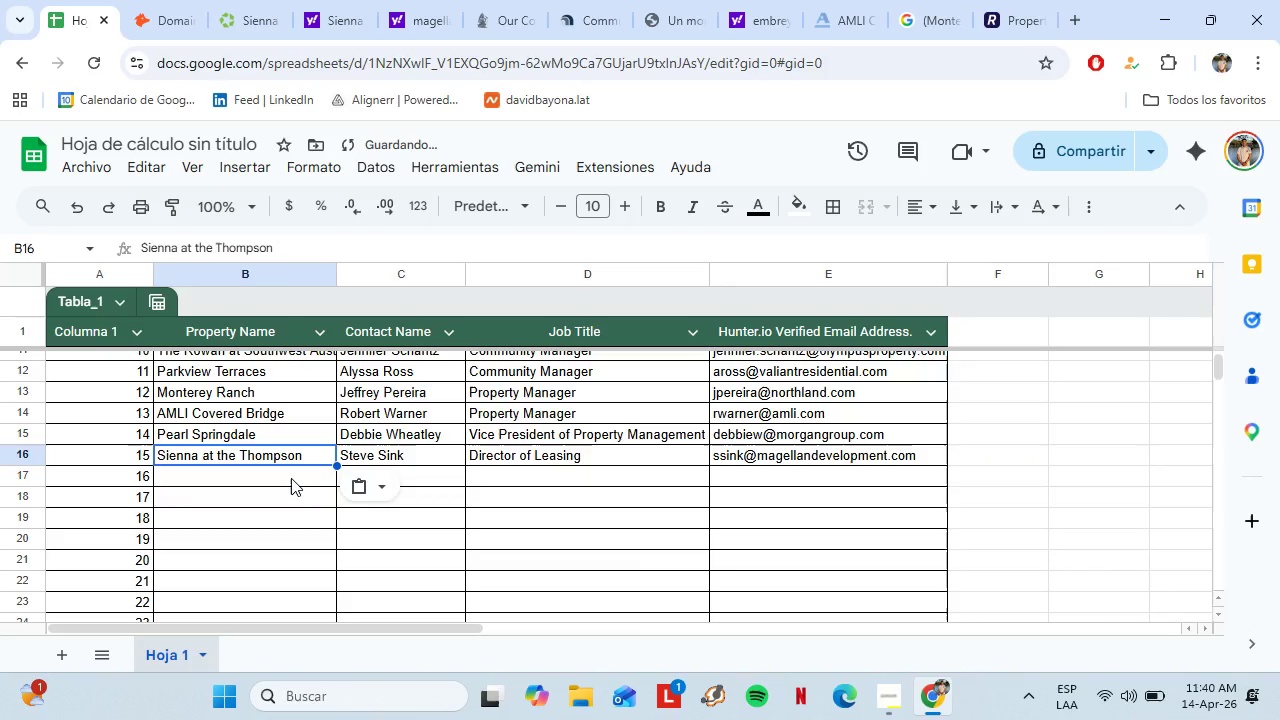 
left_click([291, 478])
 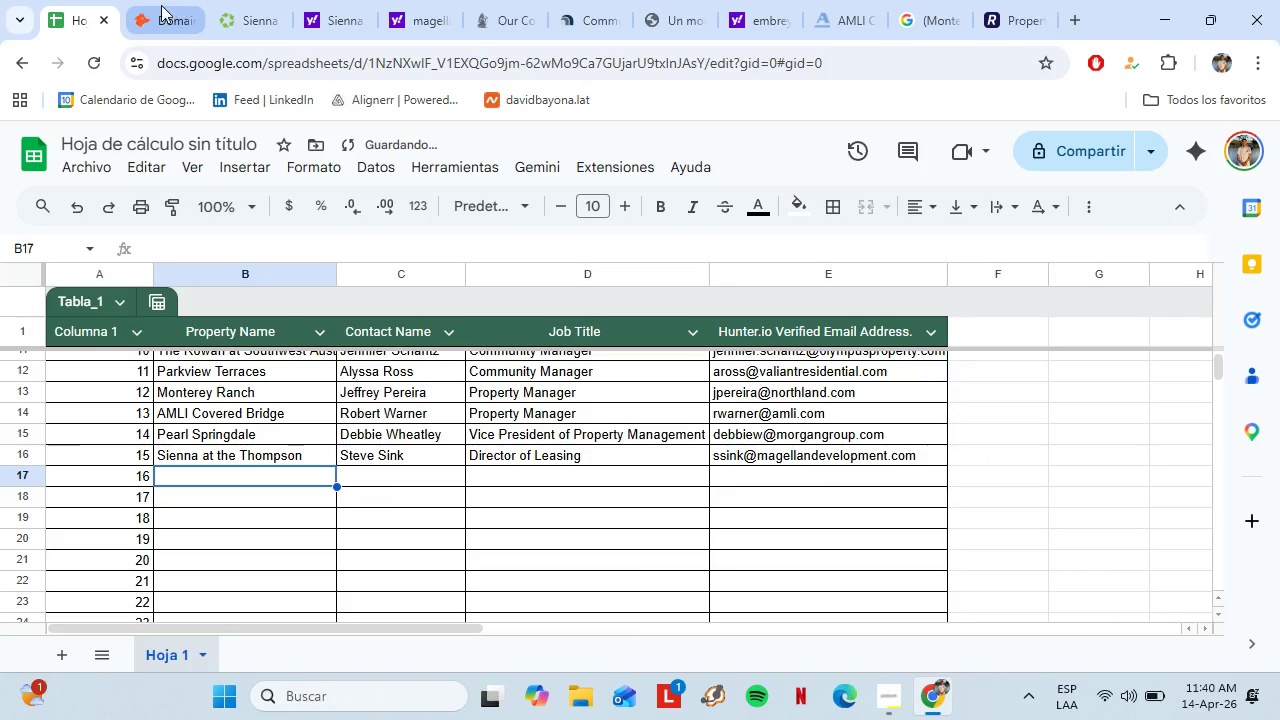 
left_click([161, 5])
 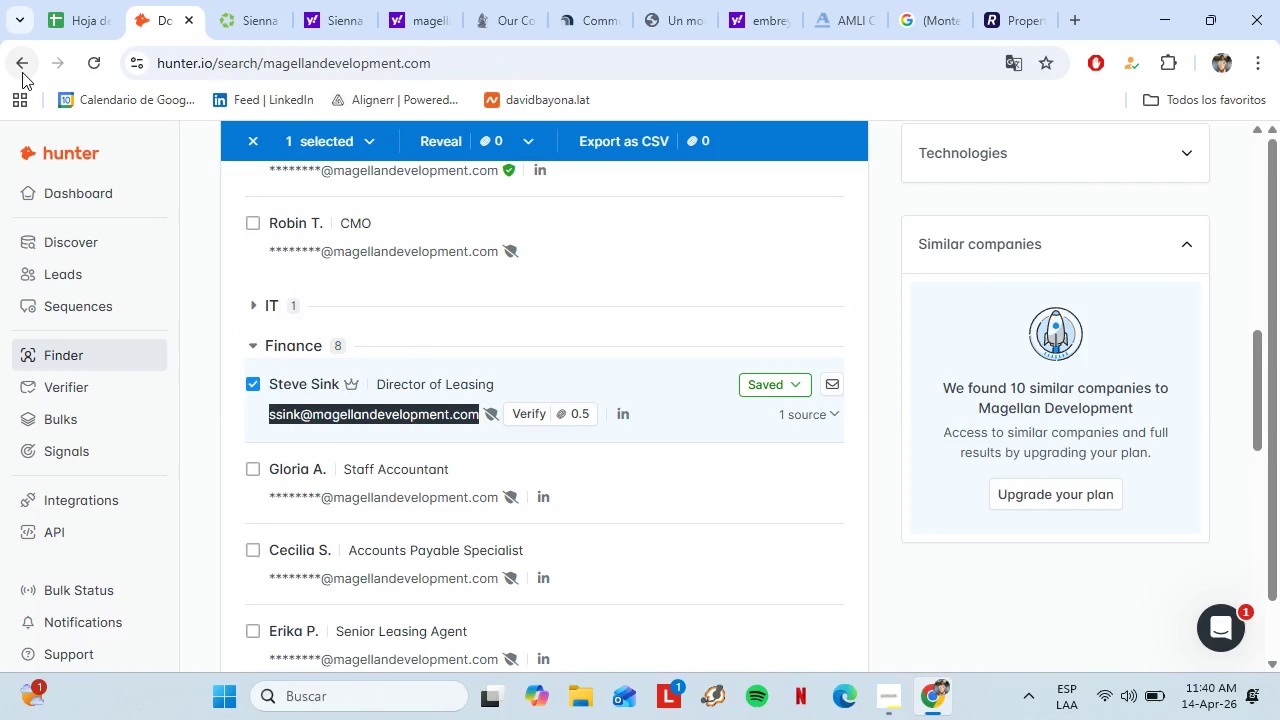 
left_click([22, 72])
 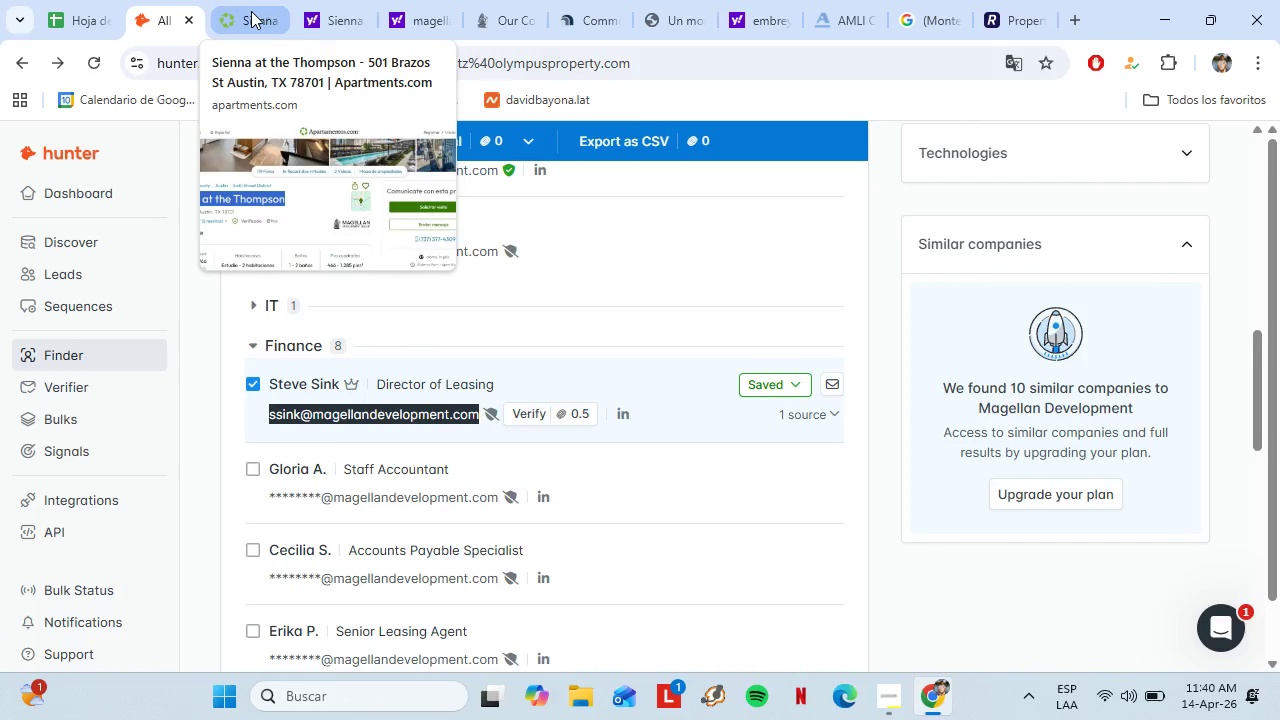 
left_click([251, 11])
 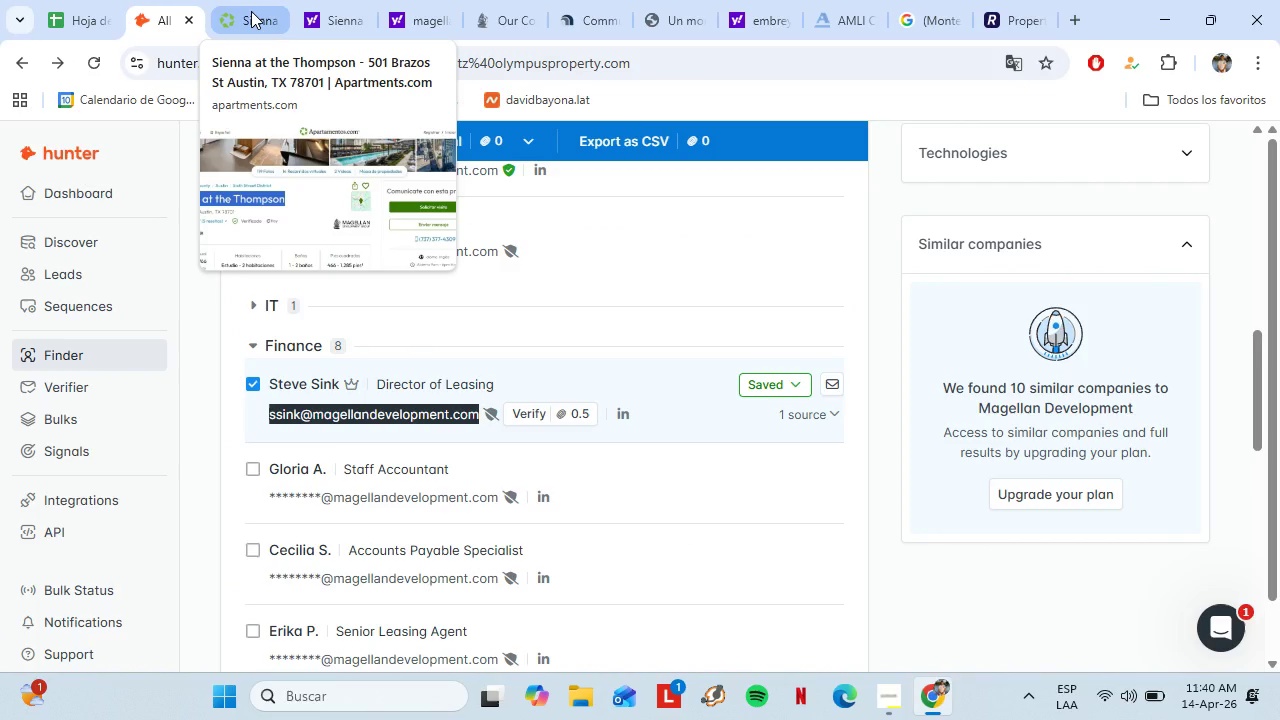 
left_click([20, 67])
 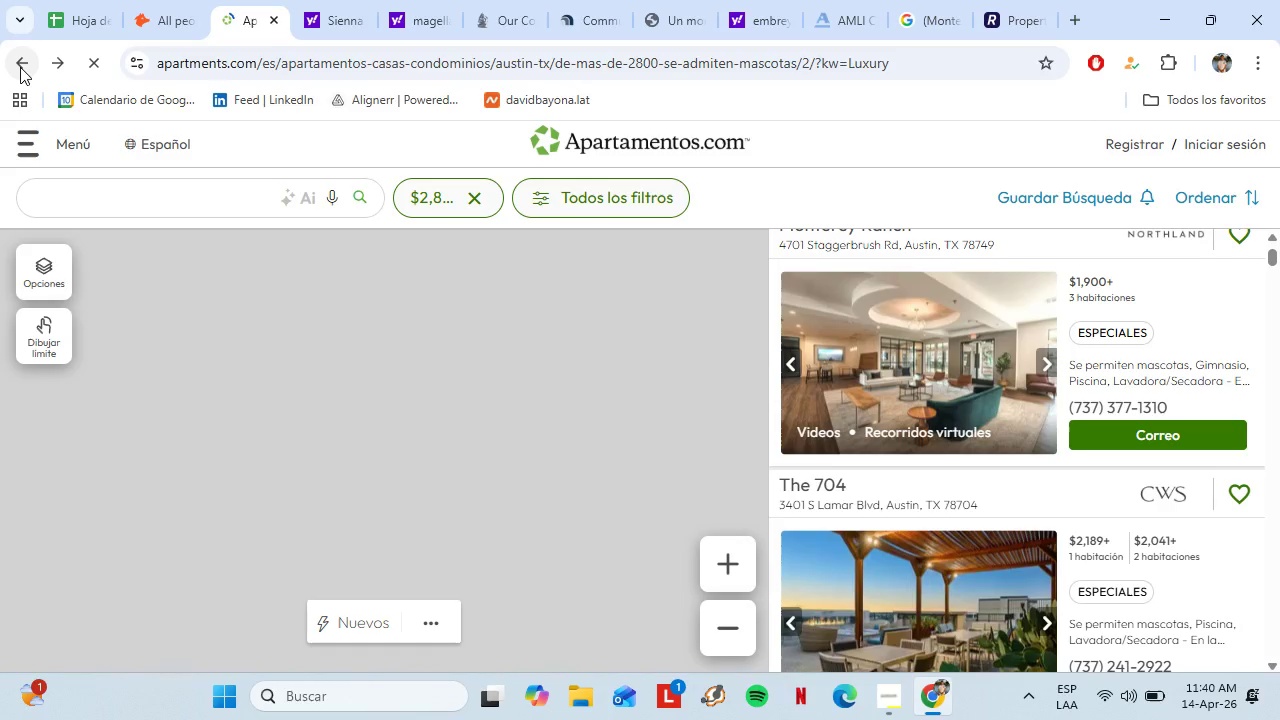 
wait(11.08)
 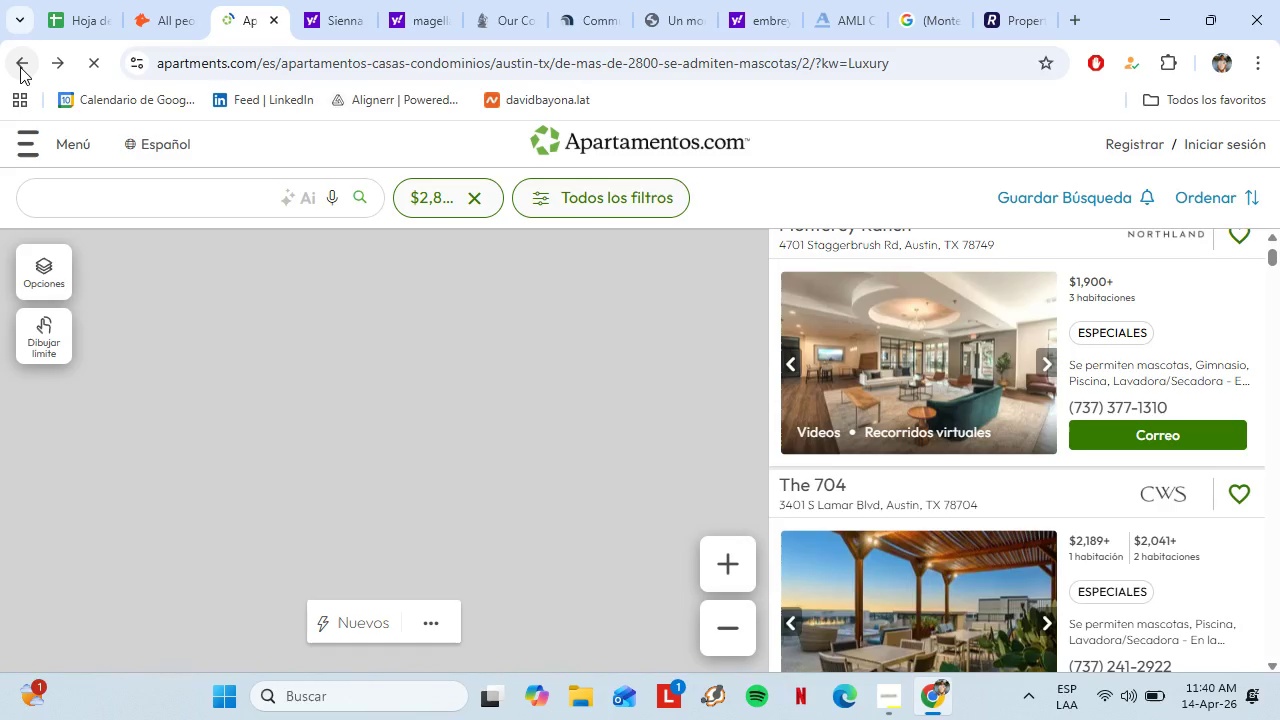 
scroll: coordinate [1031, 399], scroll_direction: down, amount: 3.0
 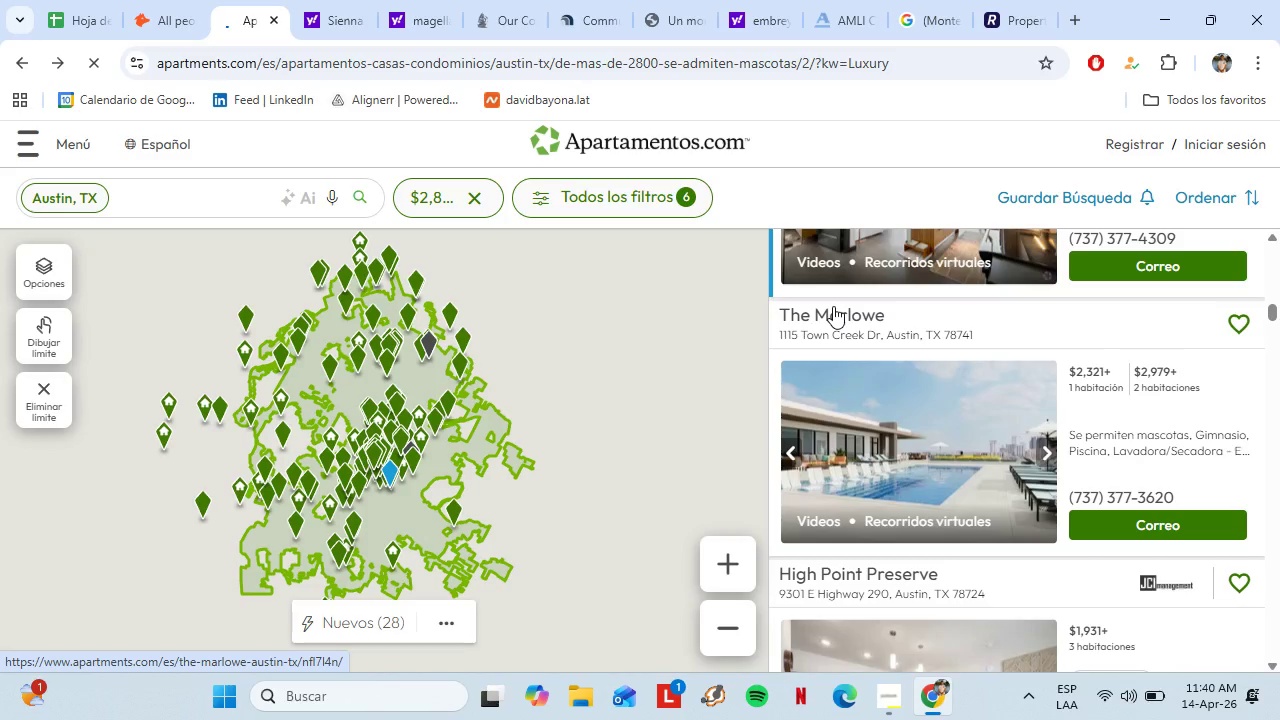 
left_click([840, 312])
 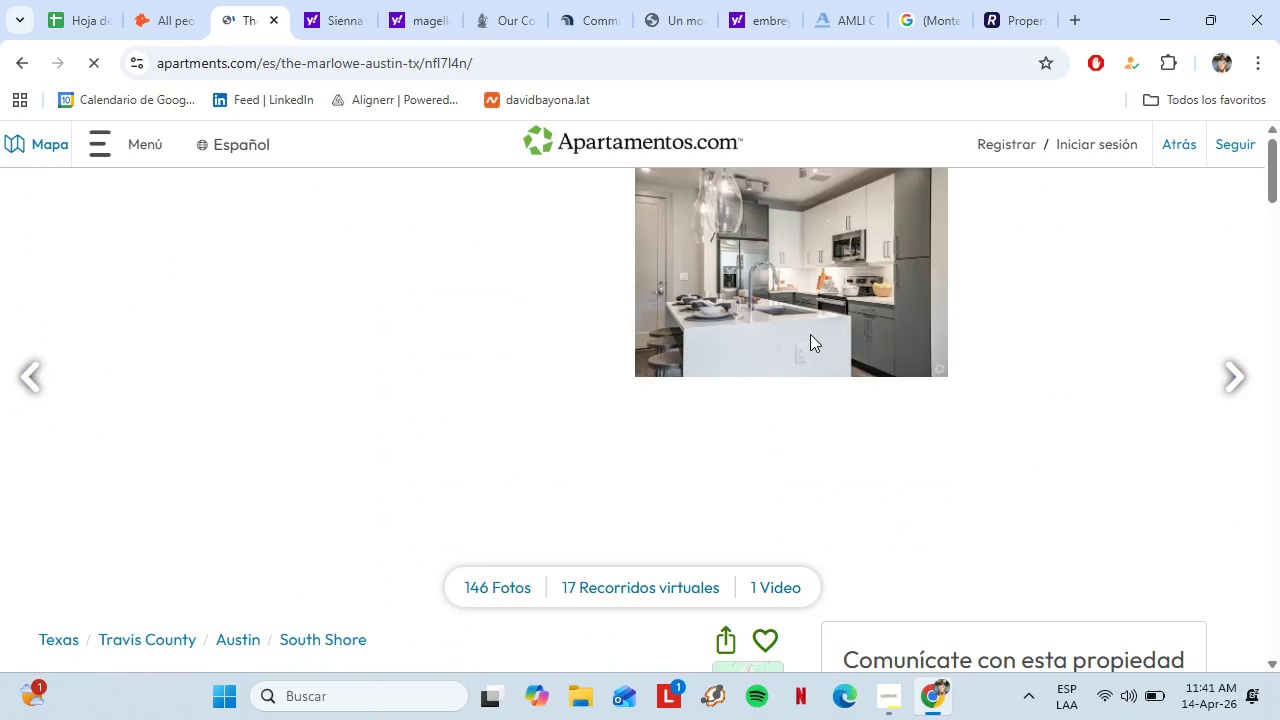 
scroll: coordinate [554, 465], scroll_direction: down, amount: 4.0
 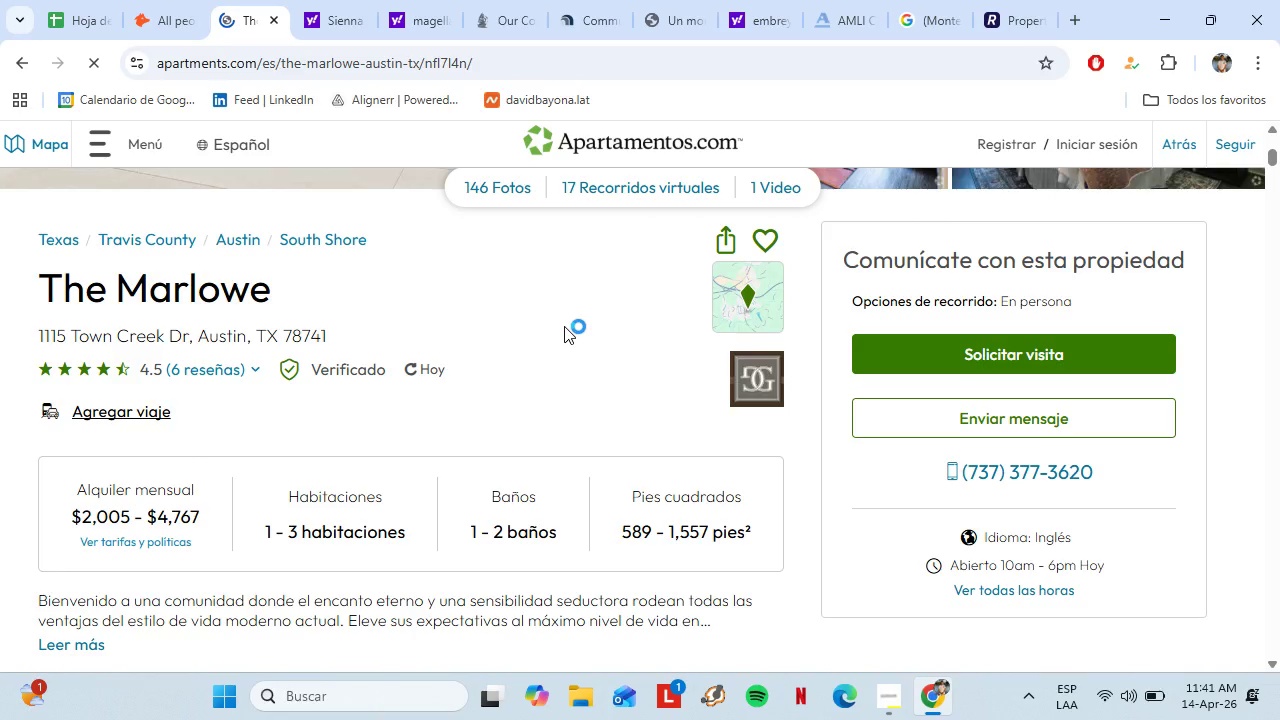 
wait(7.48)
 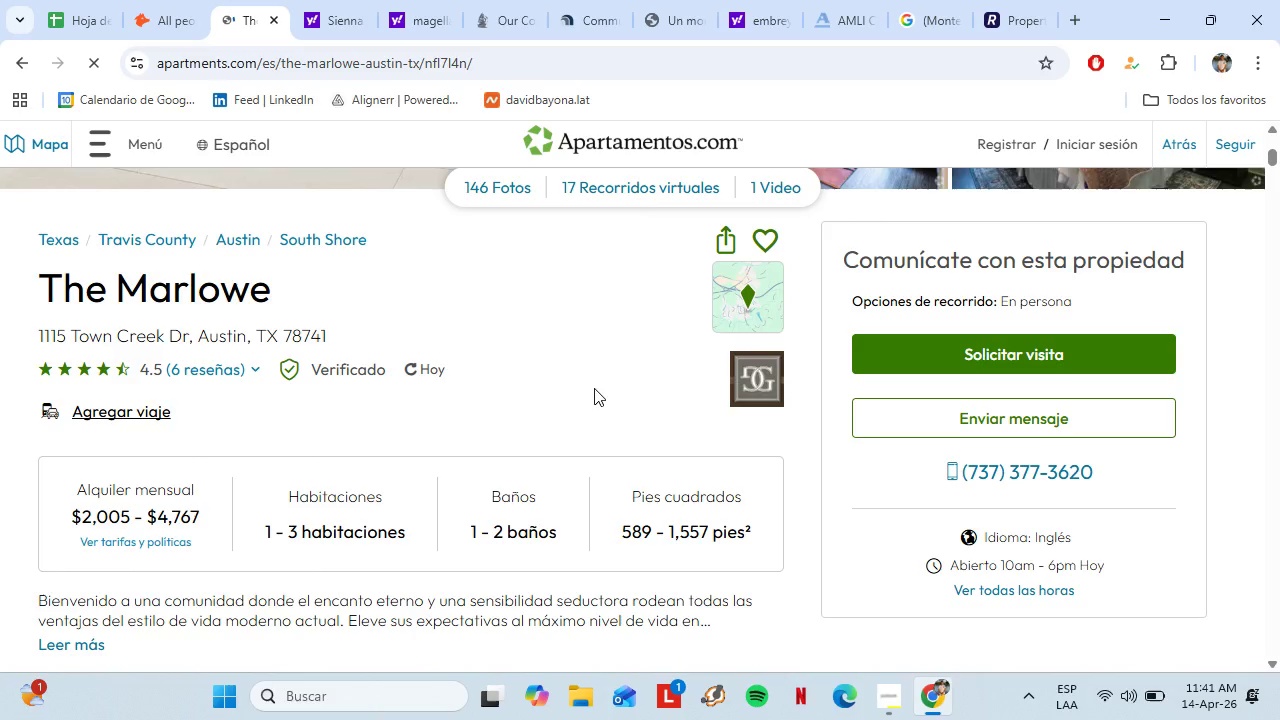 
left_click_drag(start_coordinate=[268, 289], to_coordinate=[75, 287])
 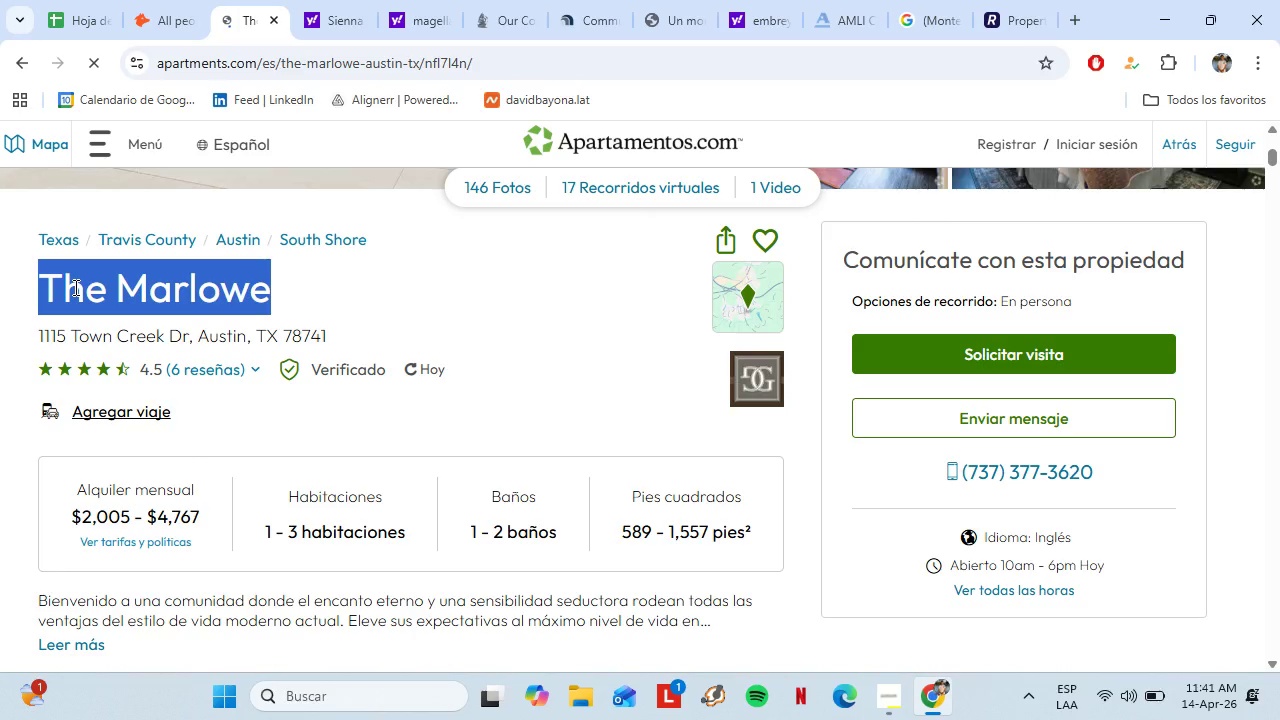 
key(Control+C)
 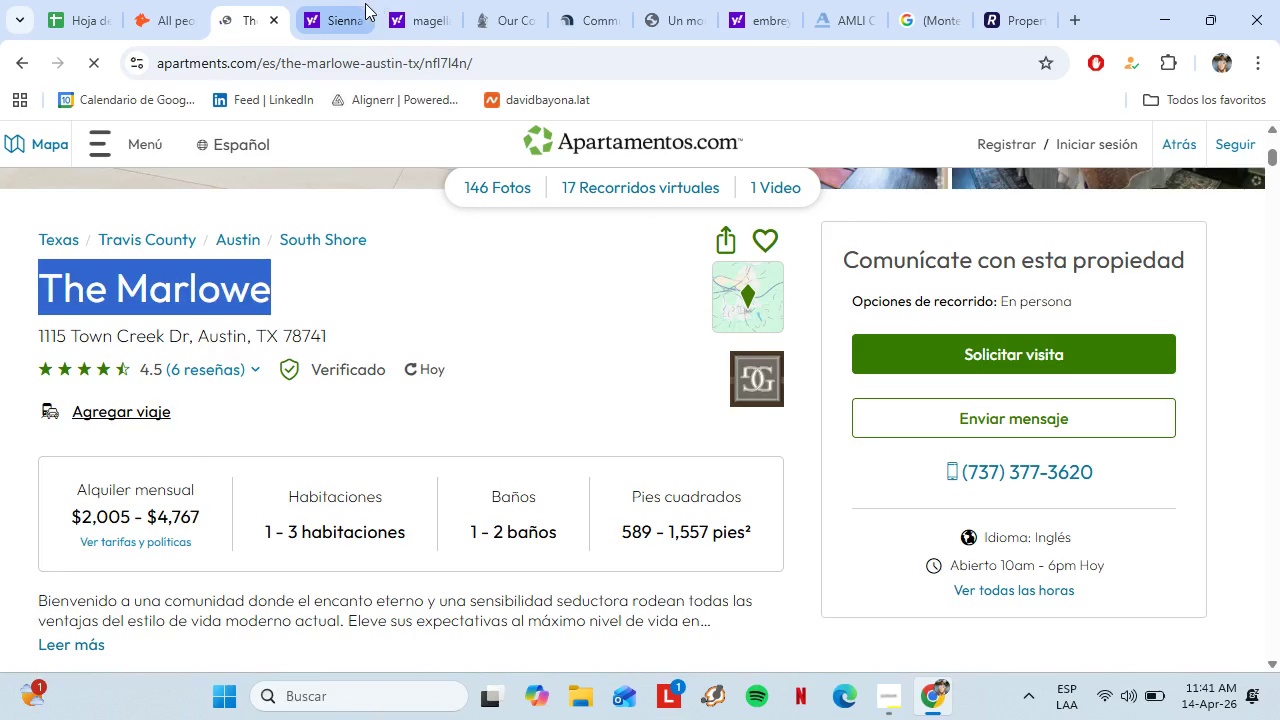 
left_click([331, 4])
 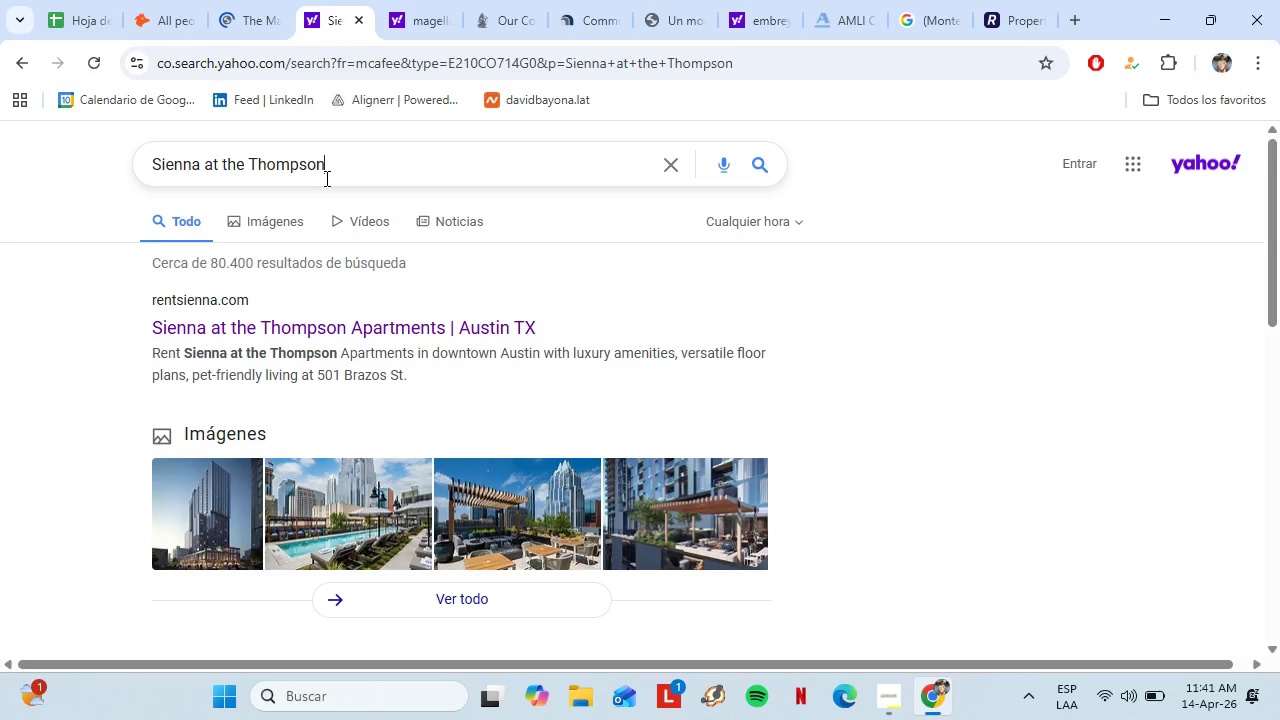 
double_click([325, 178])
 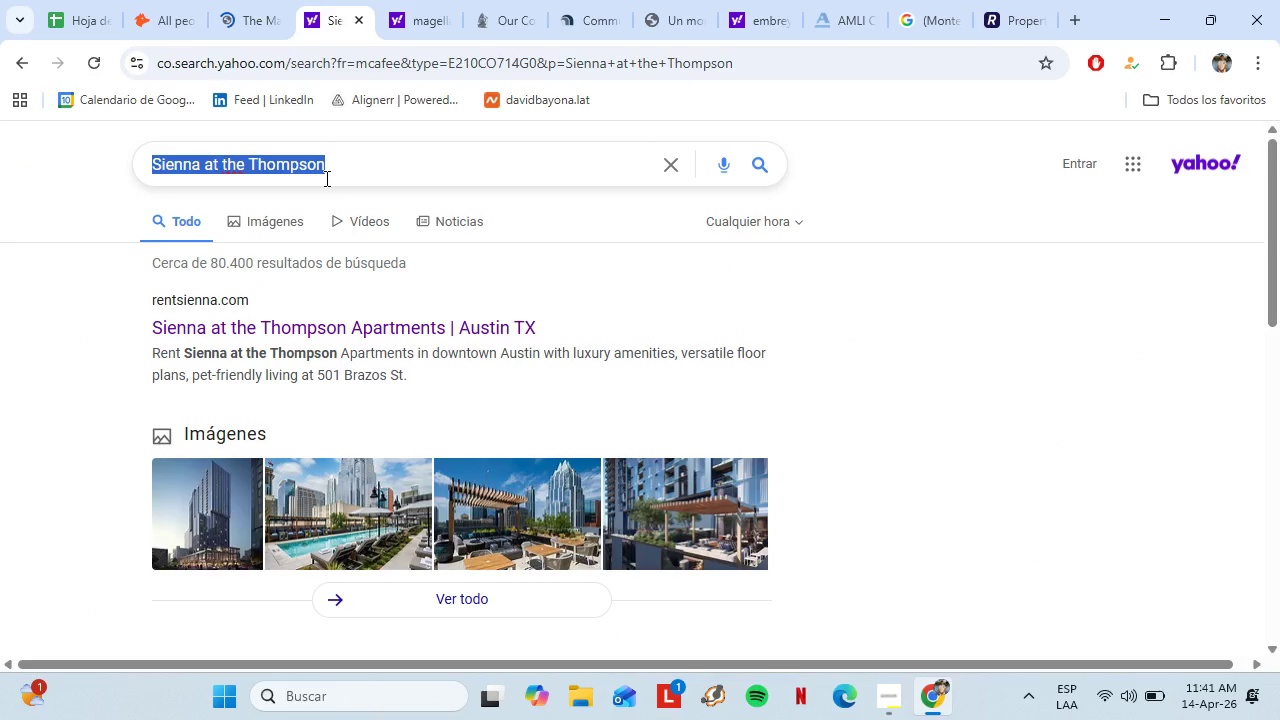 
triple_click([325, 178])
 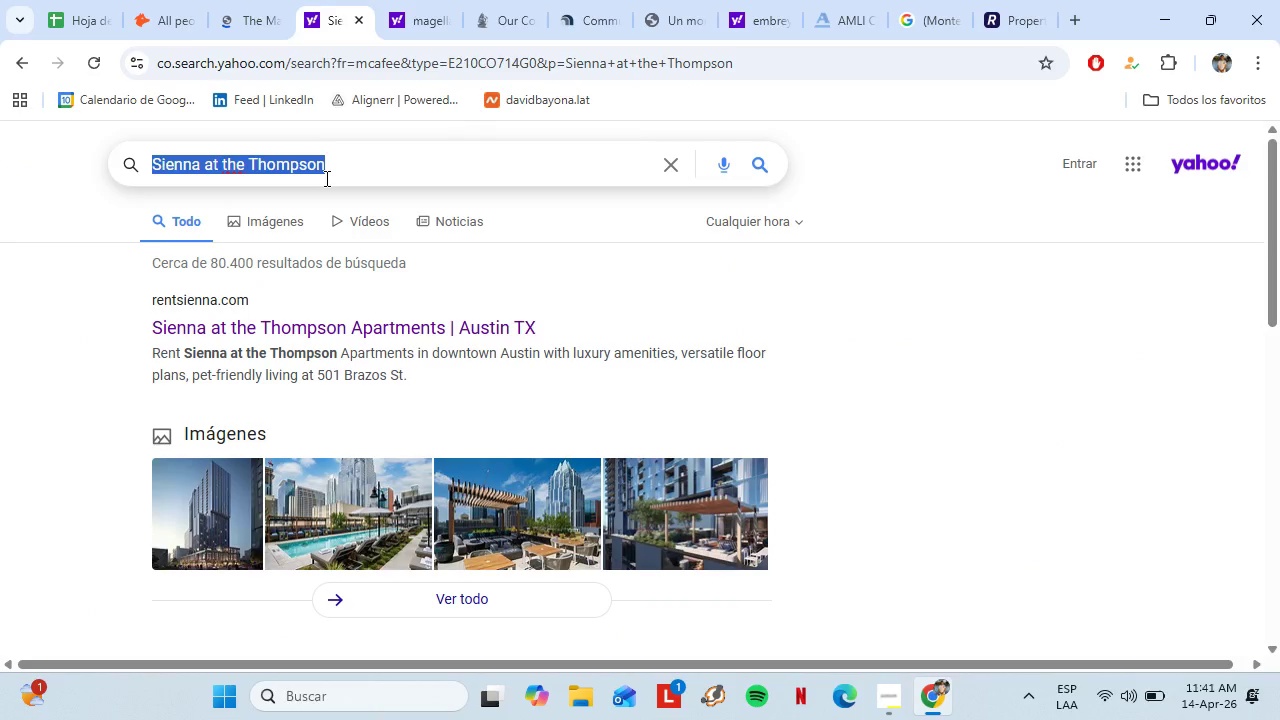 
key(Control+V)
 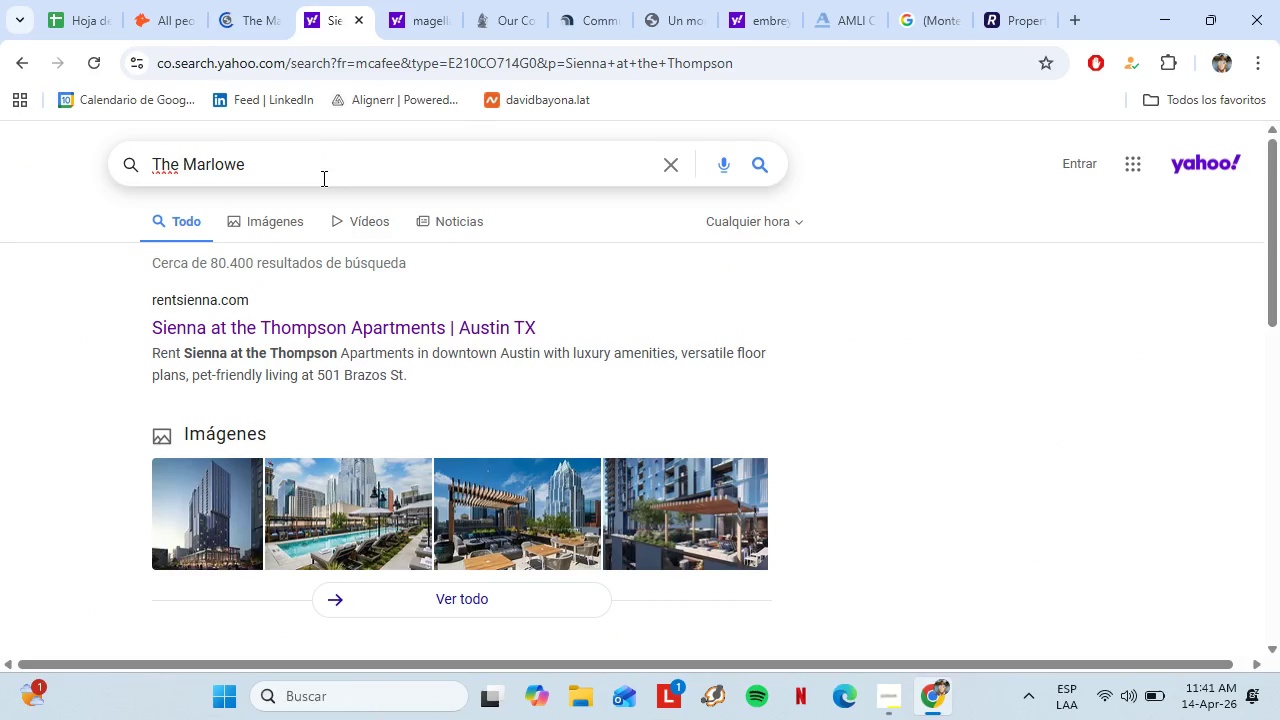 
key(Enter)
 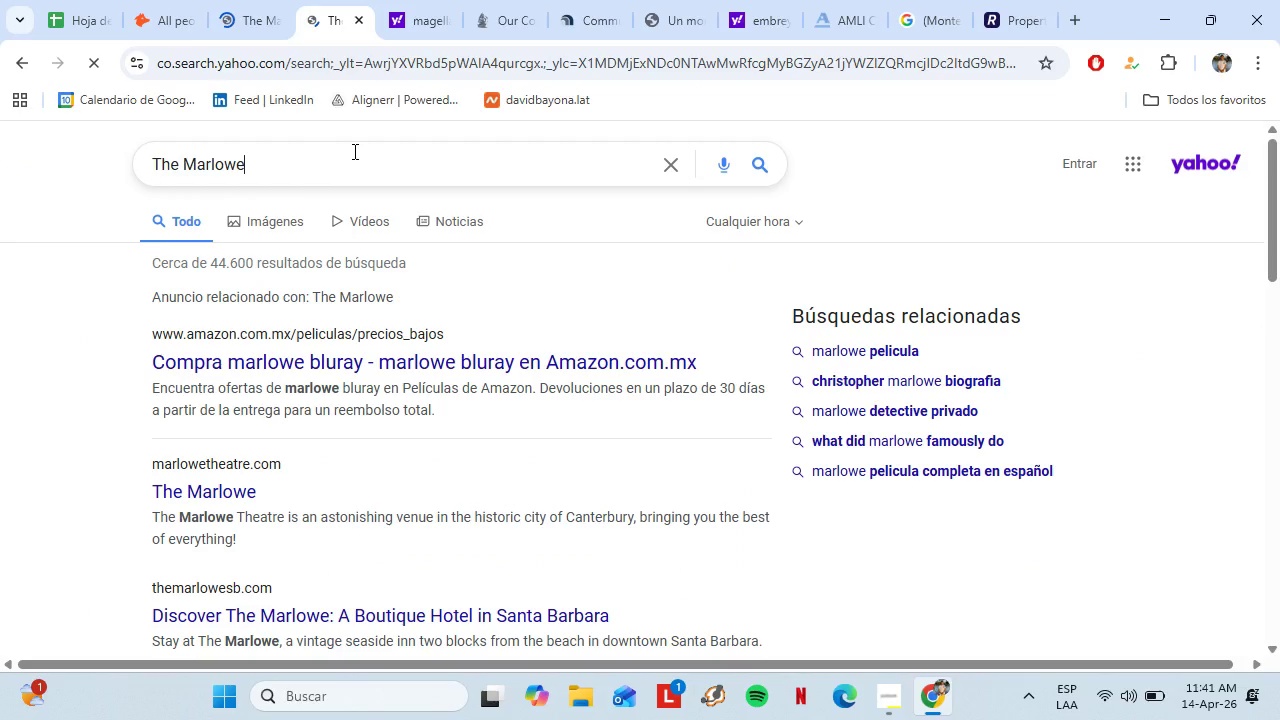 
scroll: coordinate [413, 410], scroll_direction: down, amount: 3.0
 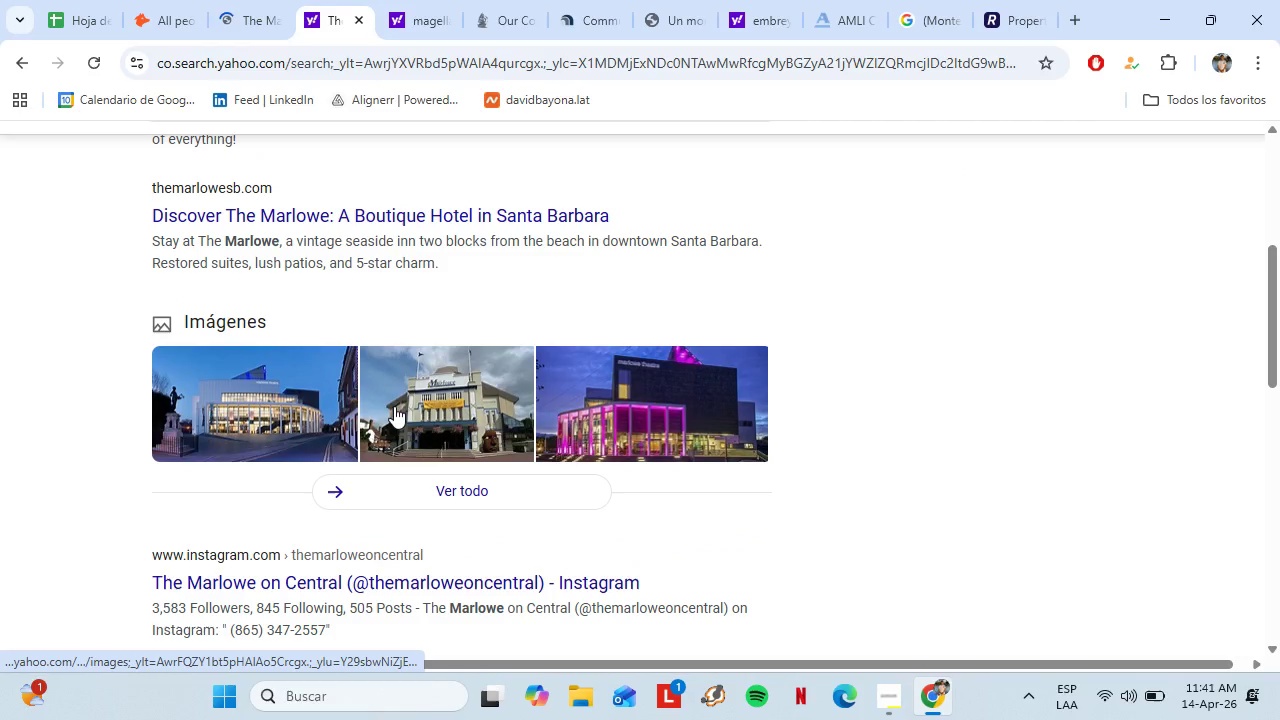 
scroll: coordinate [361, 410], scroll_direction: up, amount: 6.0
 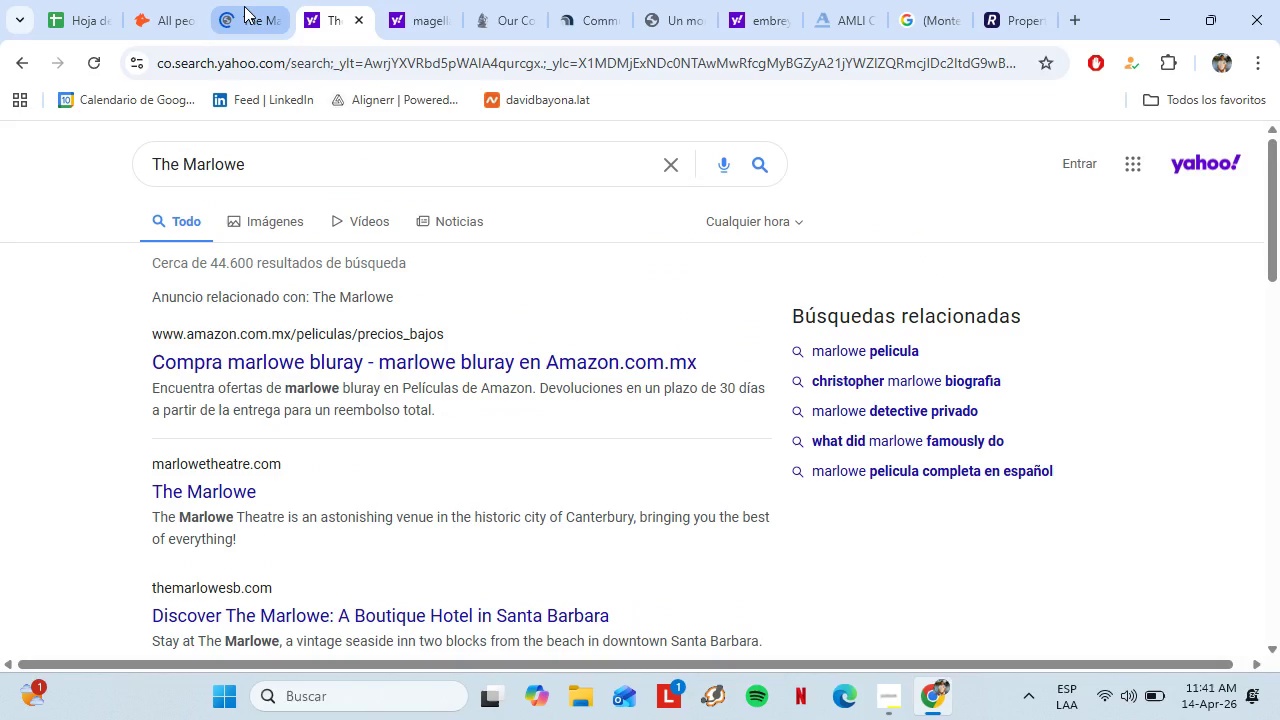 
left_click([244, 5])
 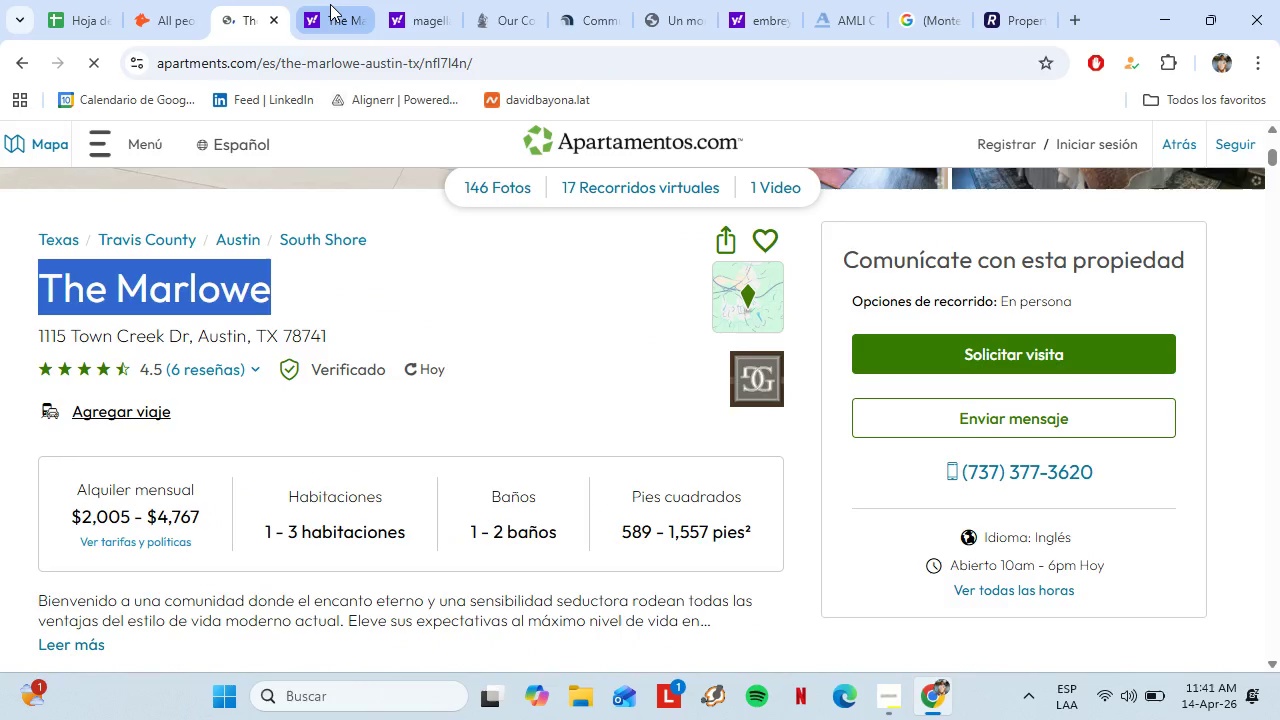 
left_click([330, 4])
 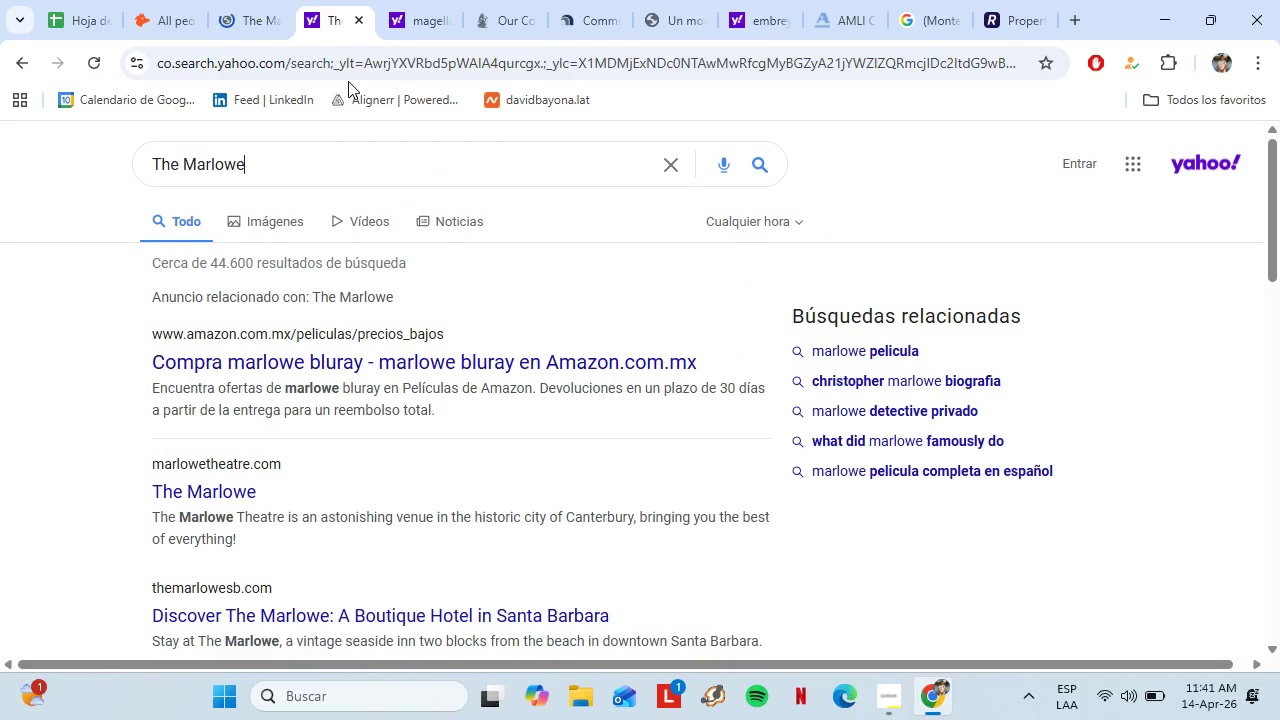 
type( Austoi)
key(Backspace)
key(Backspace)
type(in TX)
 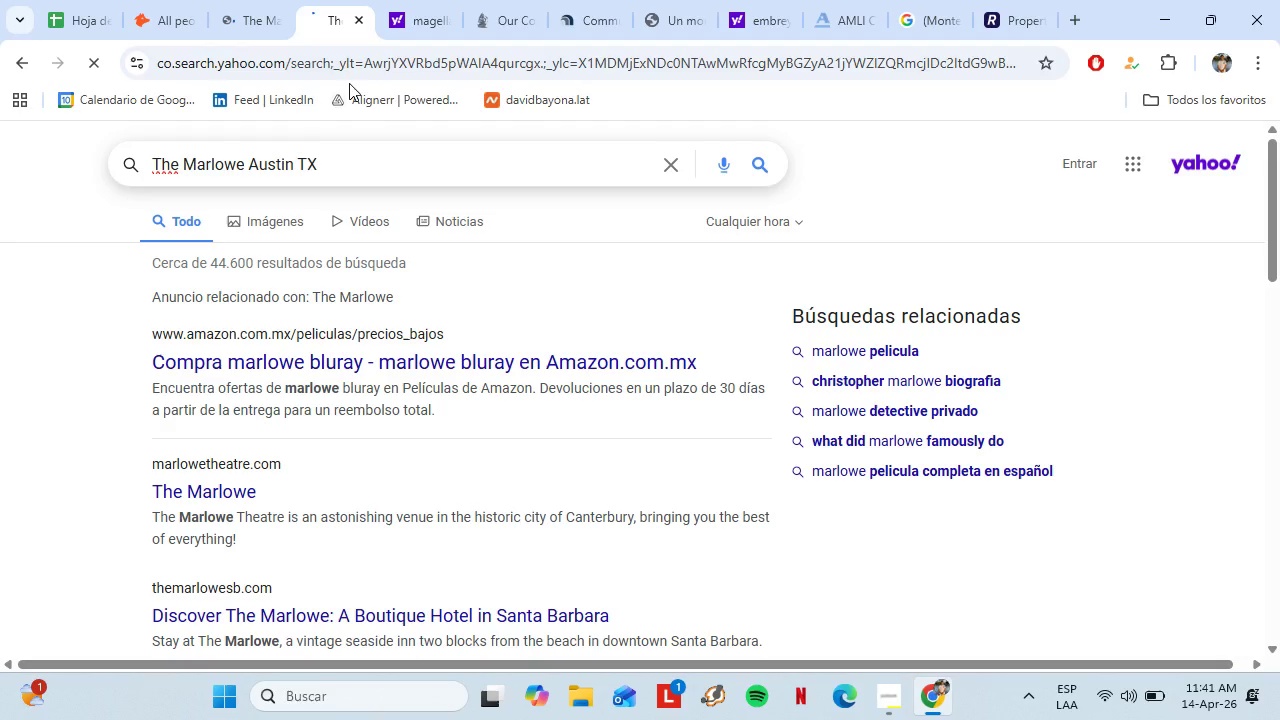 
 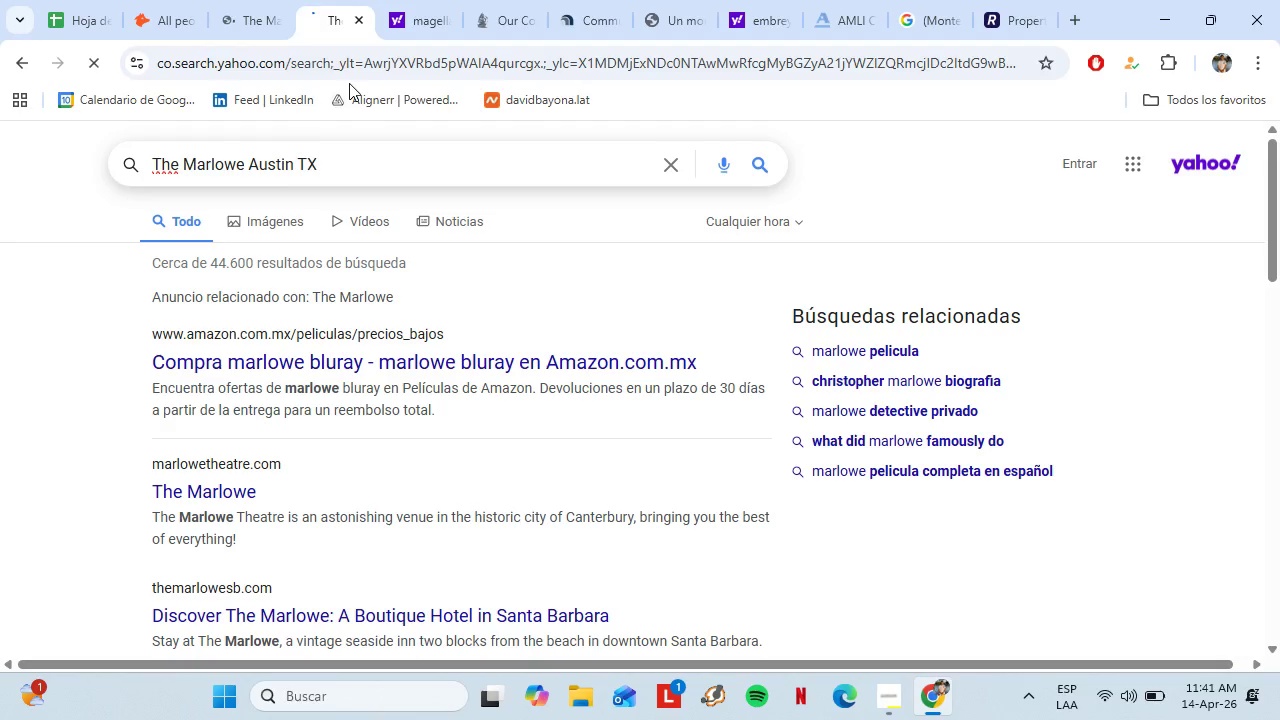 
key(Enter)
 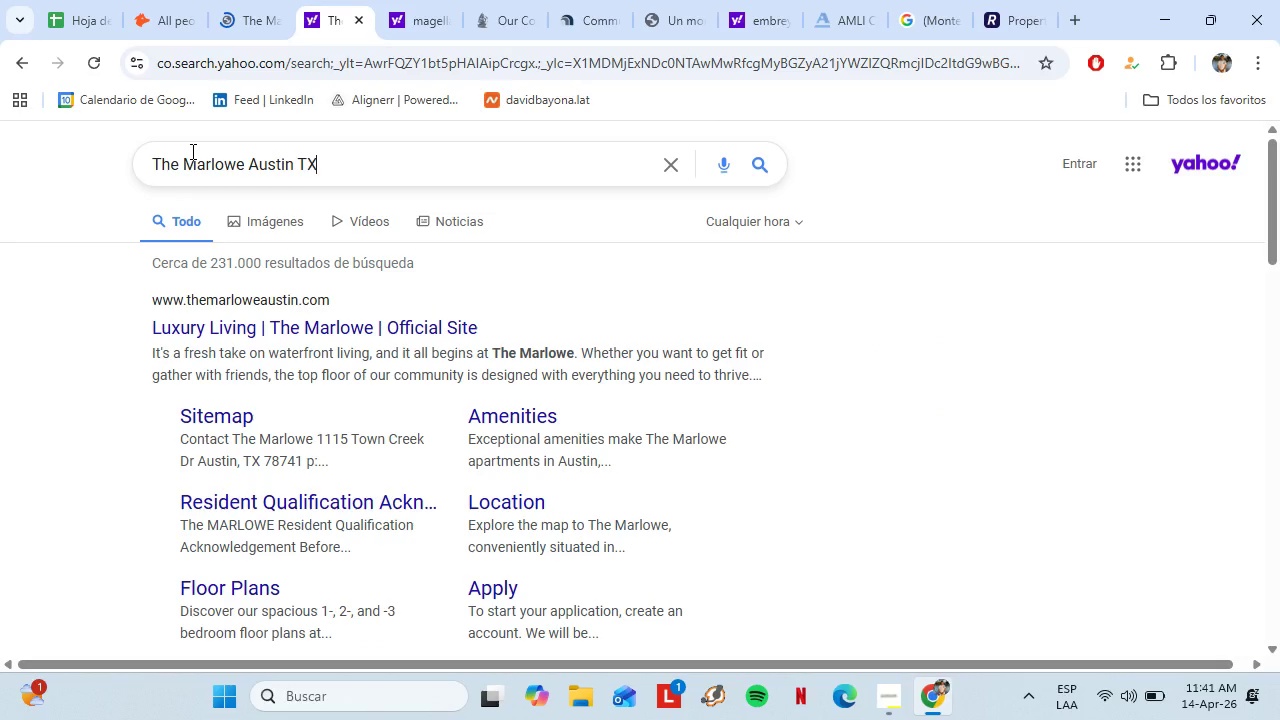 
wait(10.7)
 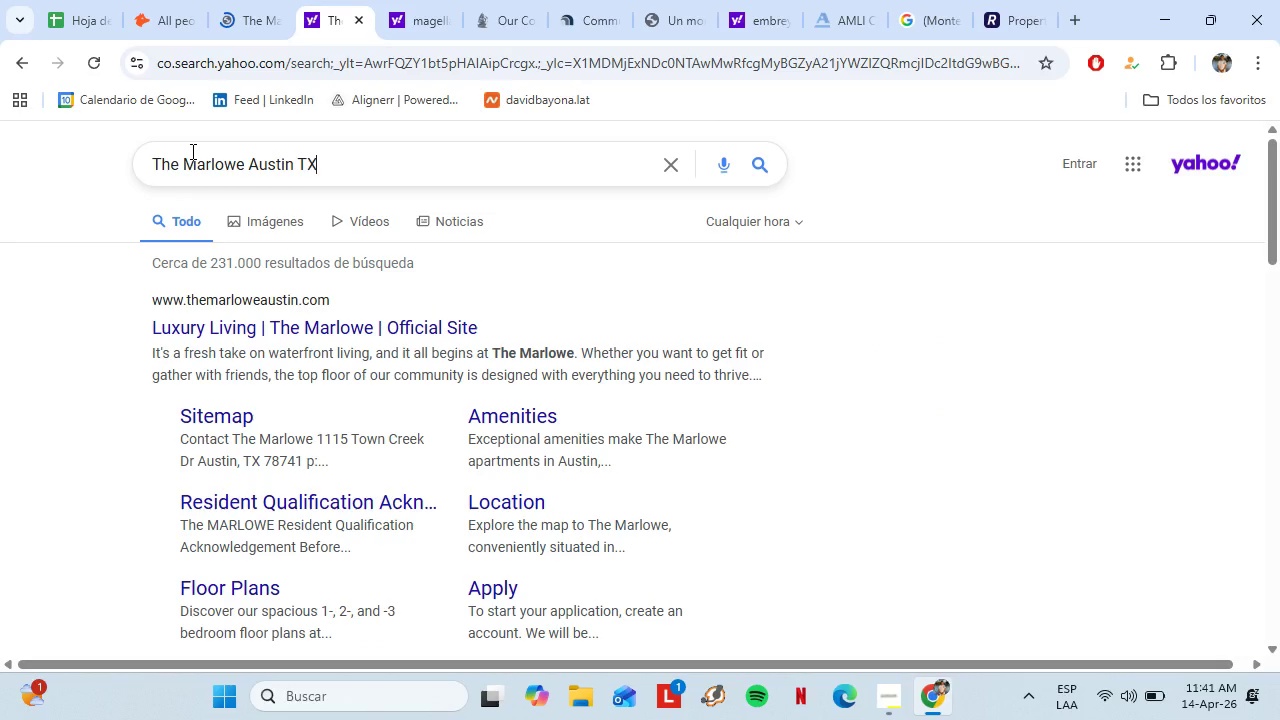 
left_click([308, 64])
 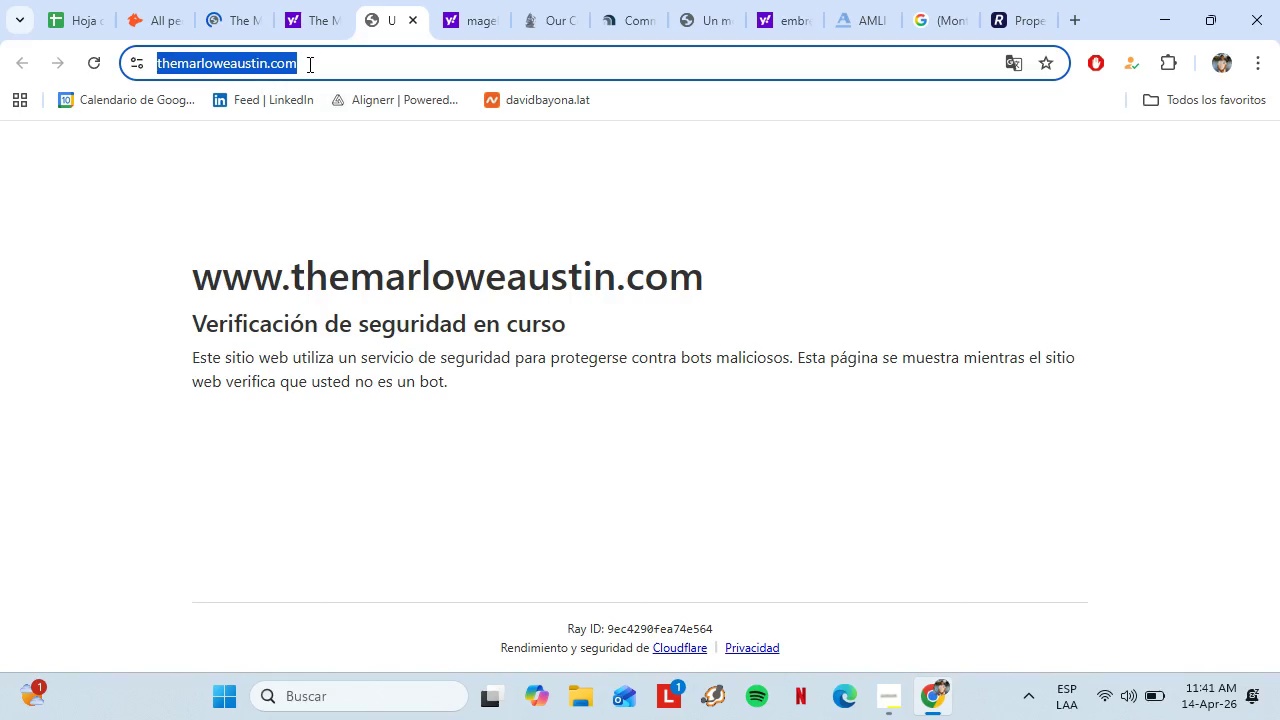 
key(Control+C)
 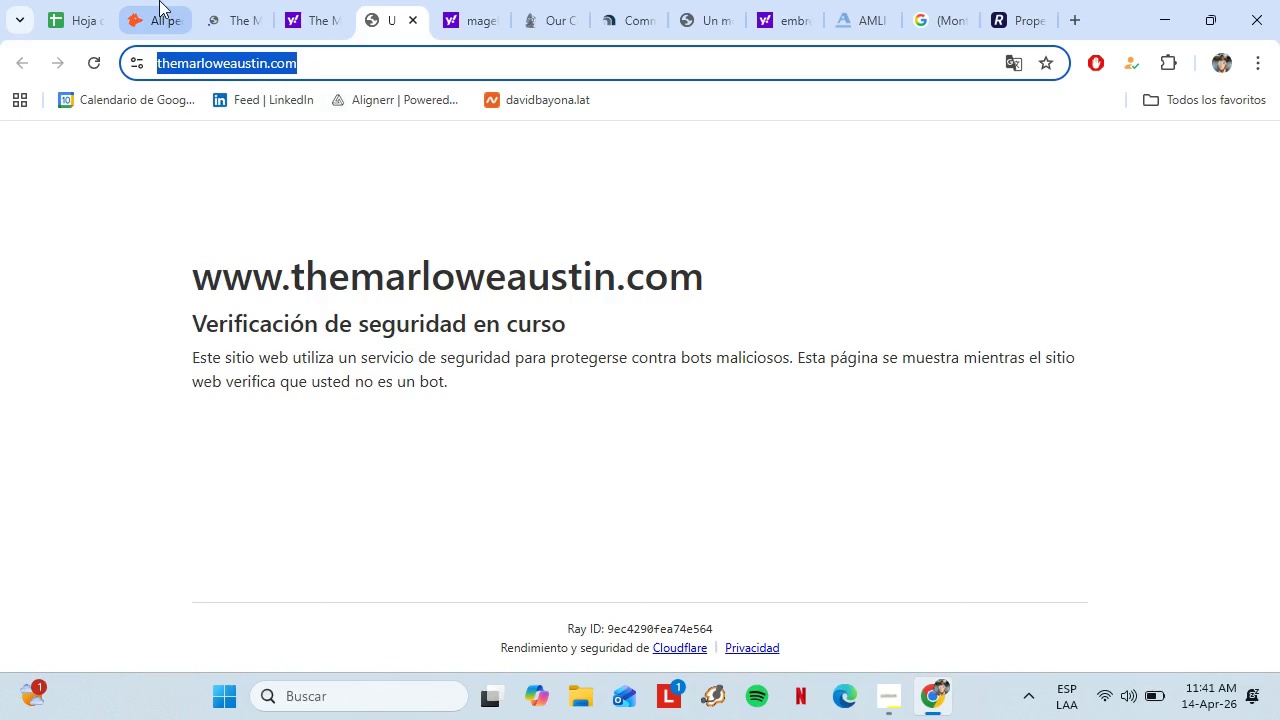 
left_click([150, 0])
 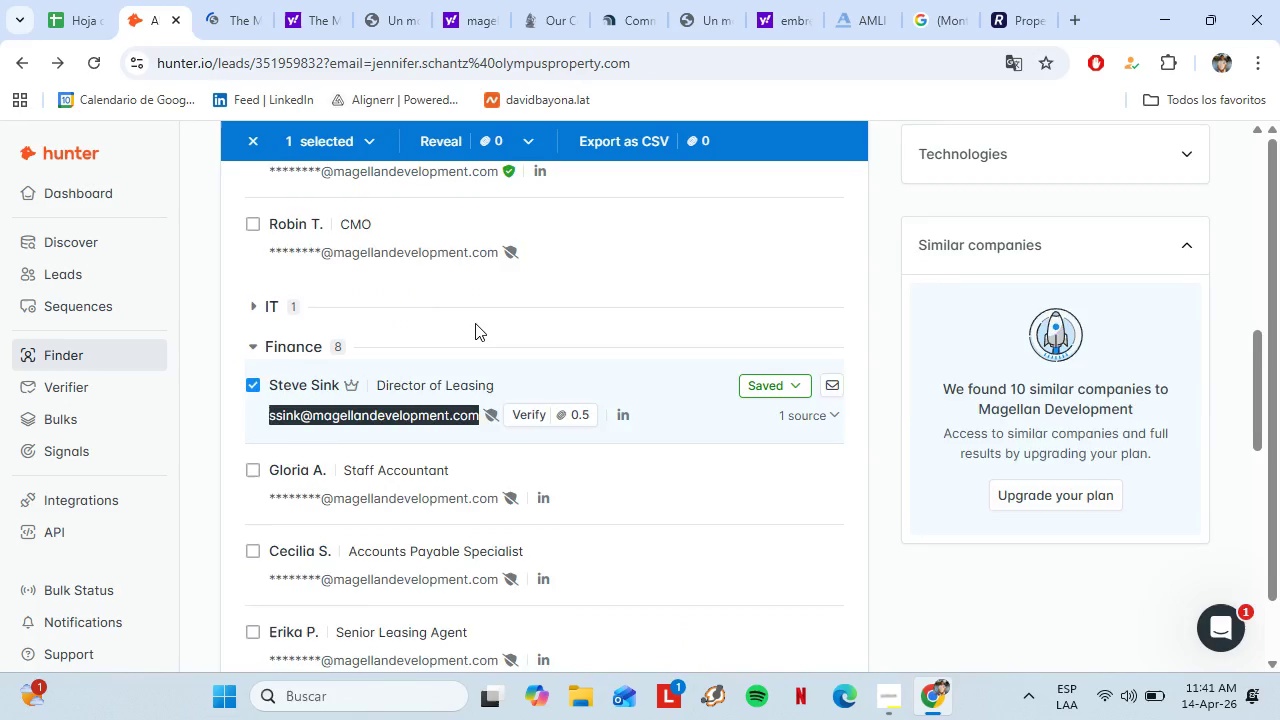 
scroll: coordinate [476, 323], scroll_direction: up, amount: 13.0
 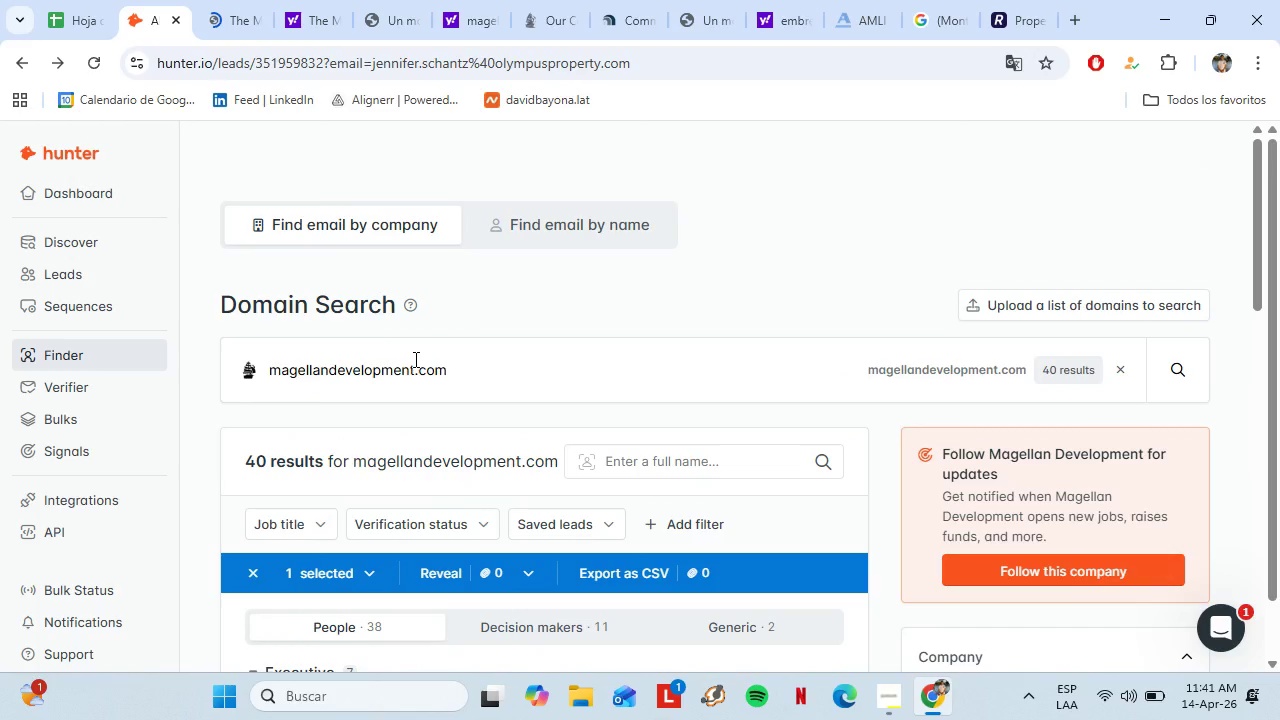 
double_click([408, 380])
 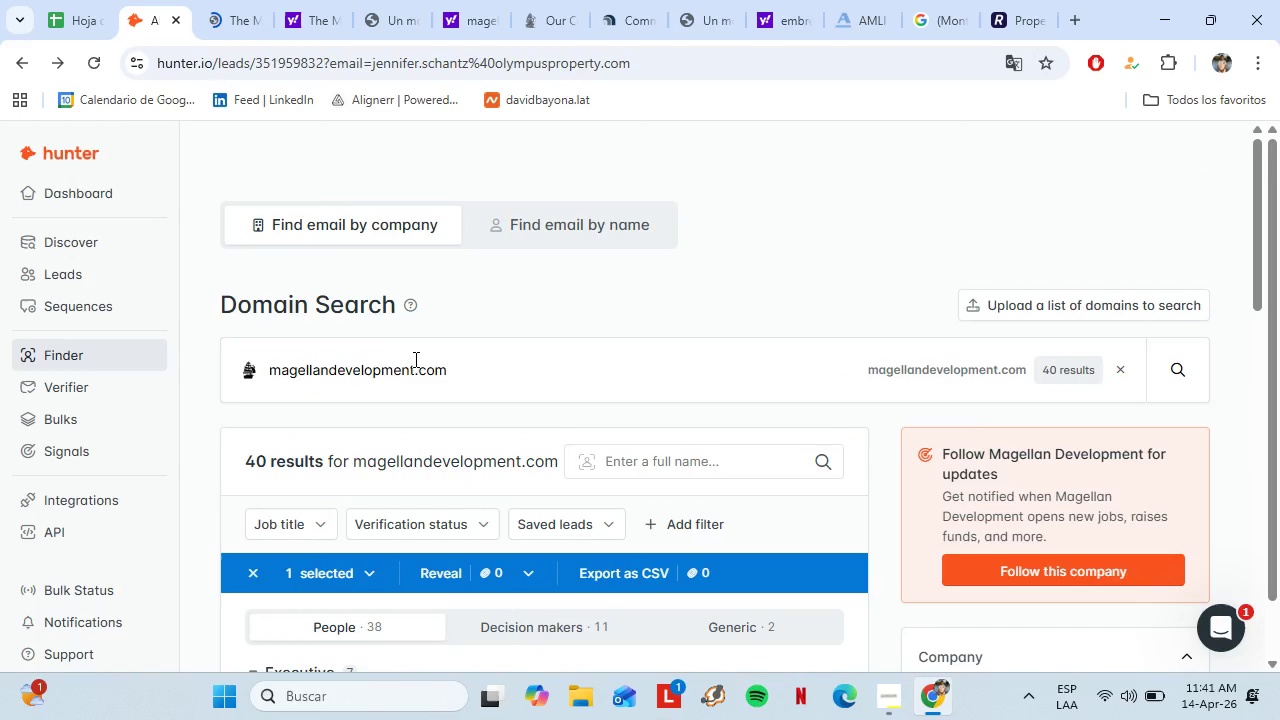 
triple_click([408, 380])
 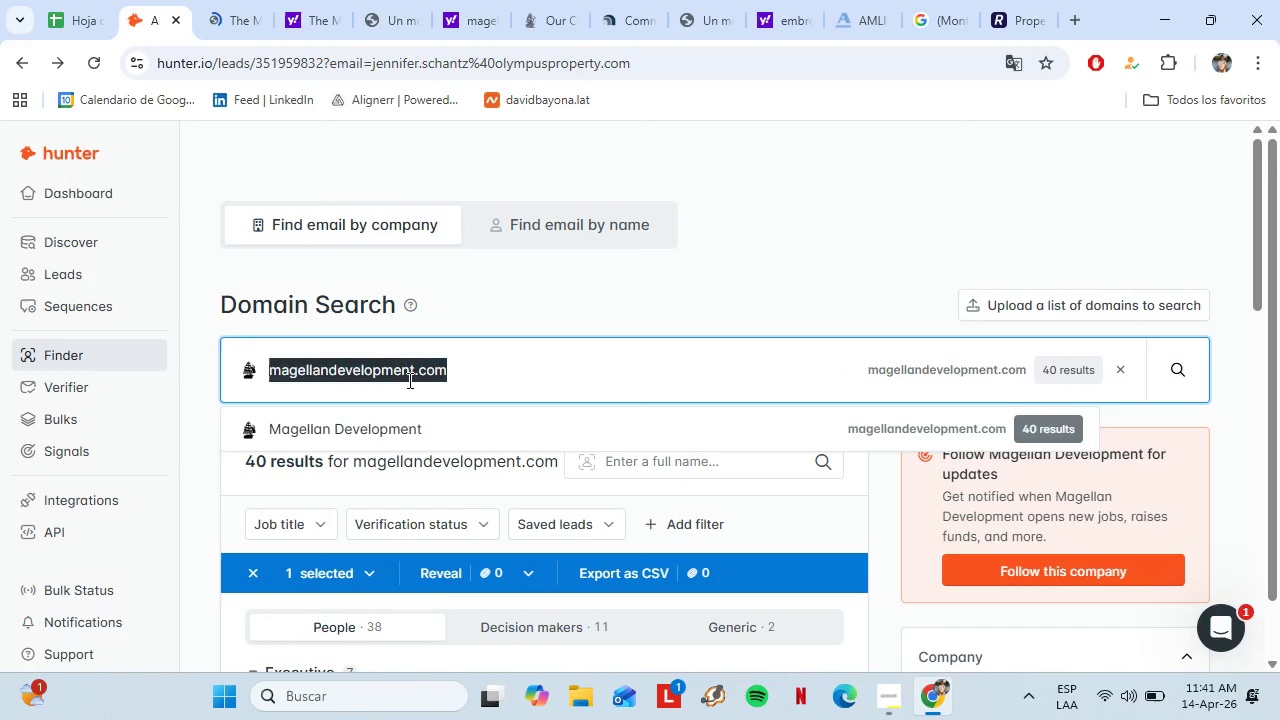 
key(Control+V)
 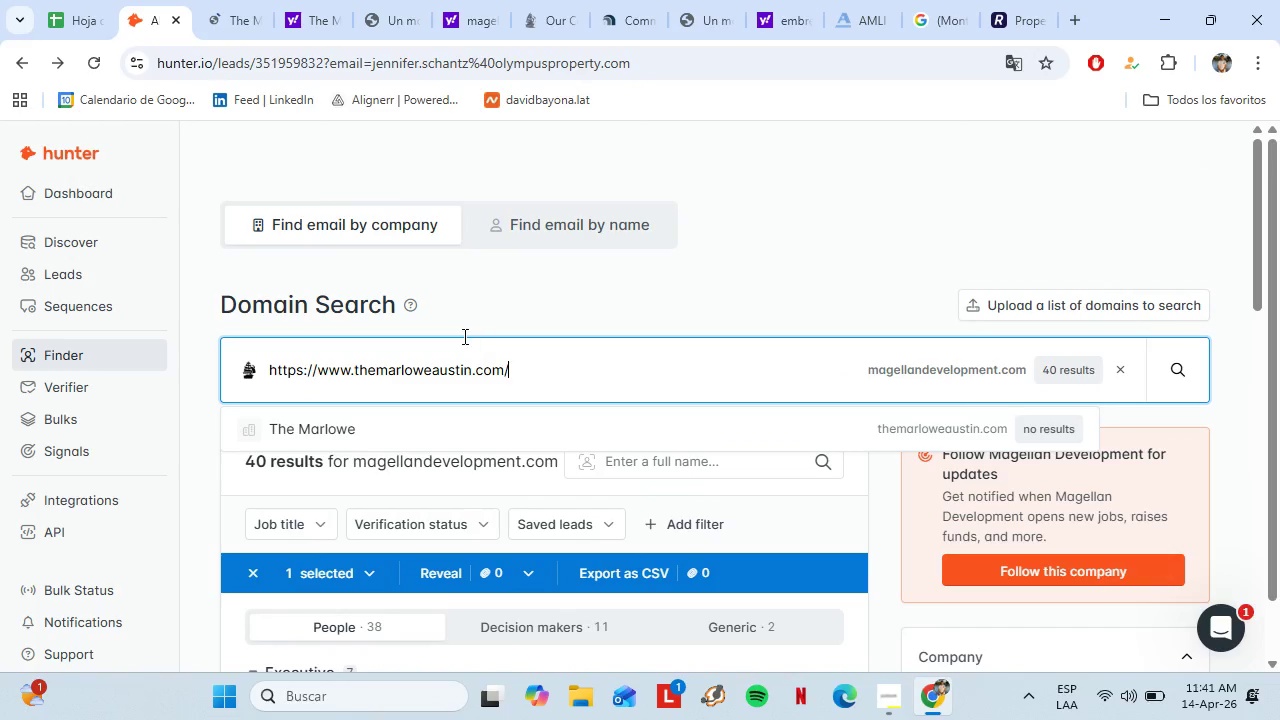 
left_click([319, 0])
 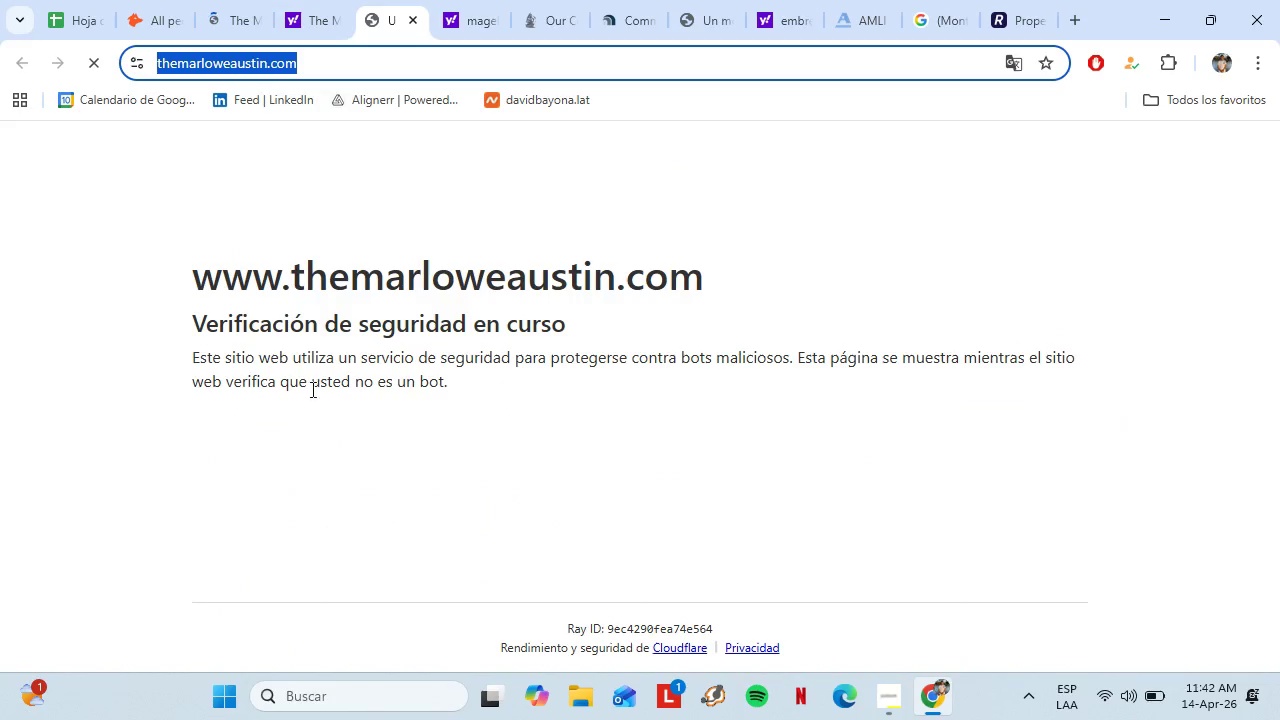 
left_click([365, 438])
 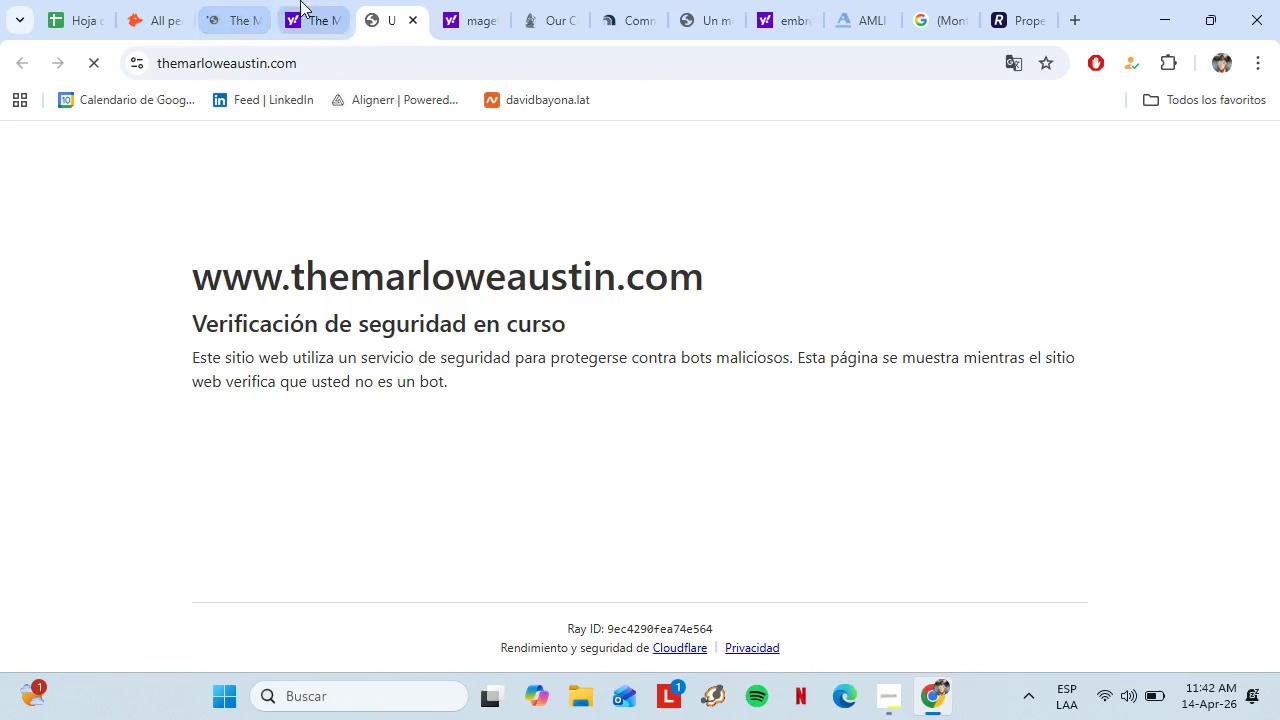 
scroll: coordinate [372, 453], scroll_direction: down, amount: 3.0
 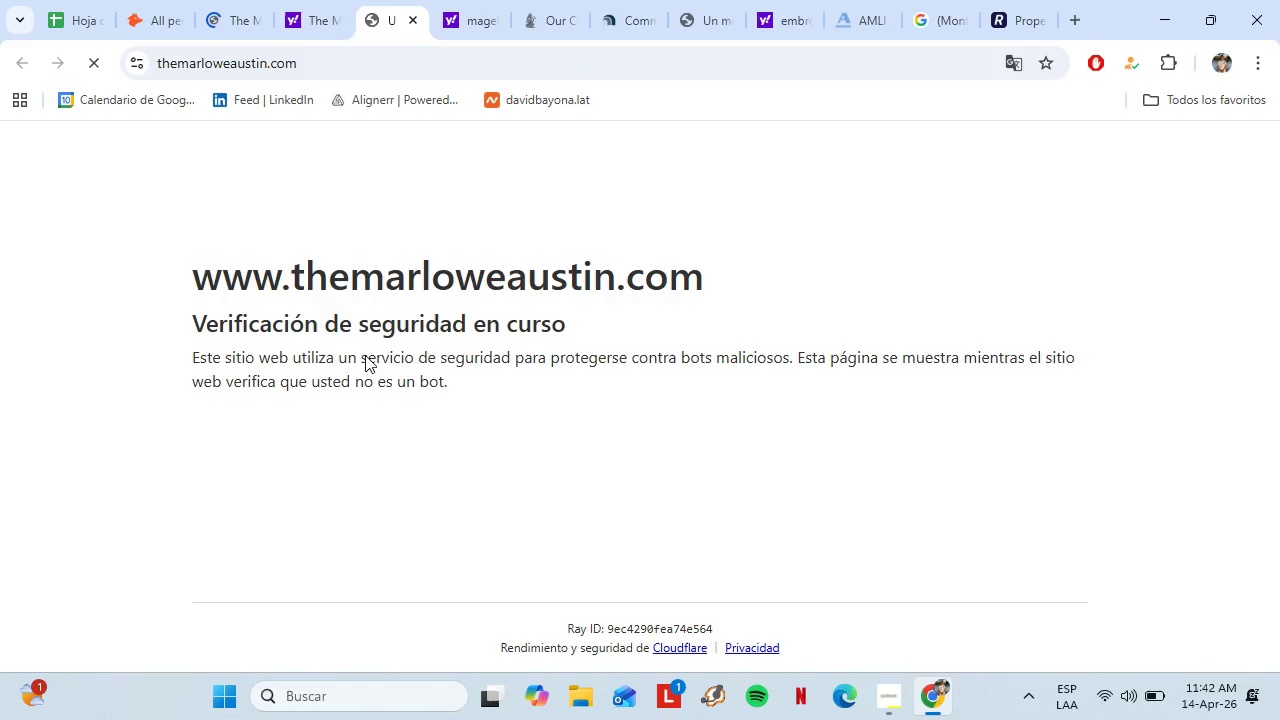 
left_click([300, 0])
 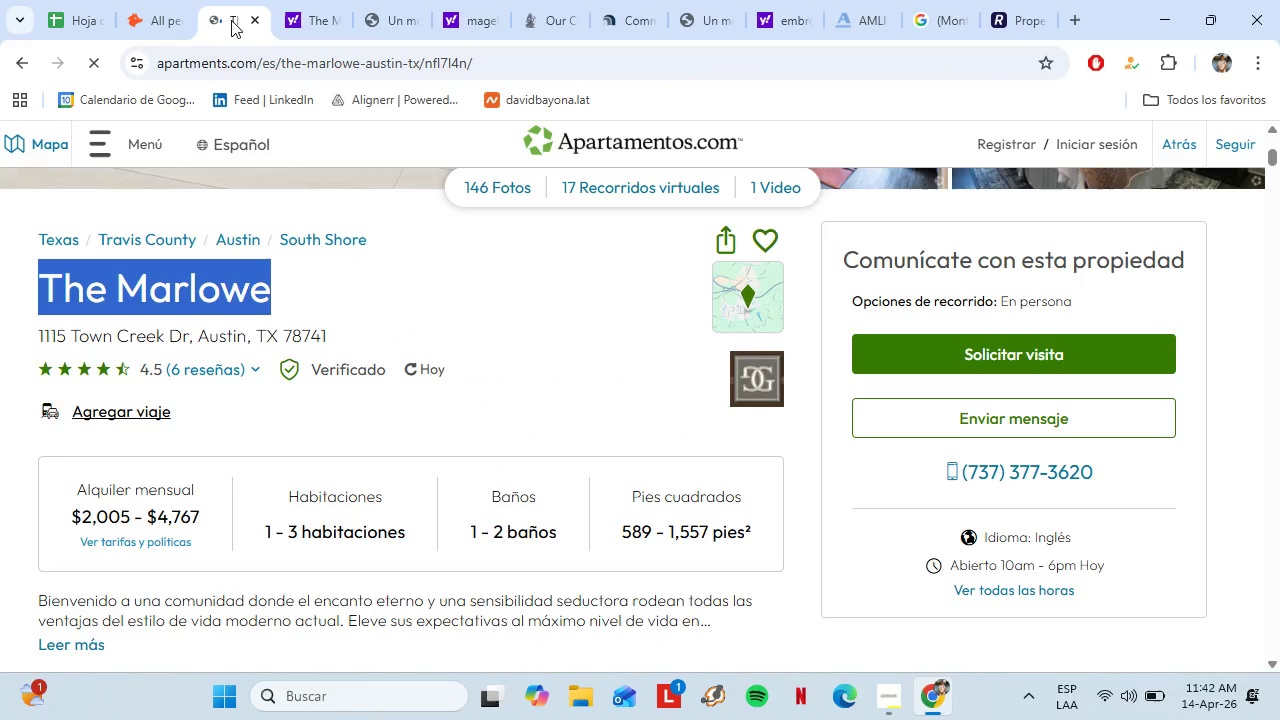 
left_click([231, 20])
 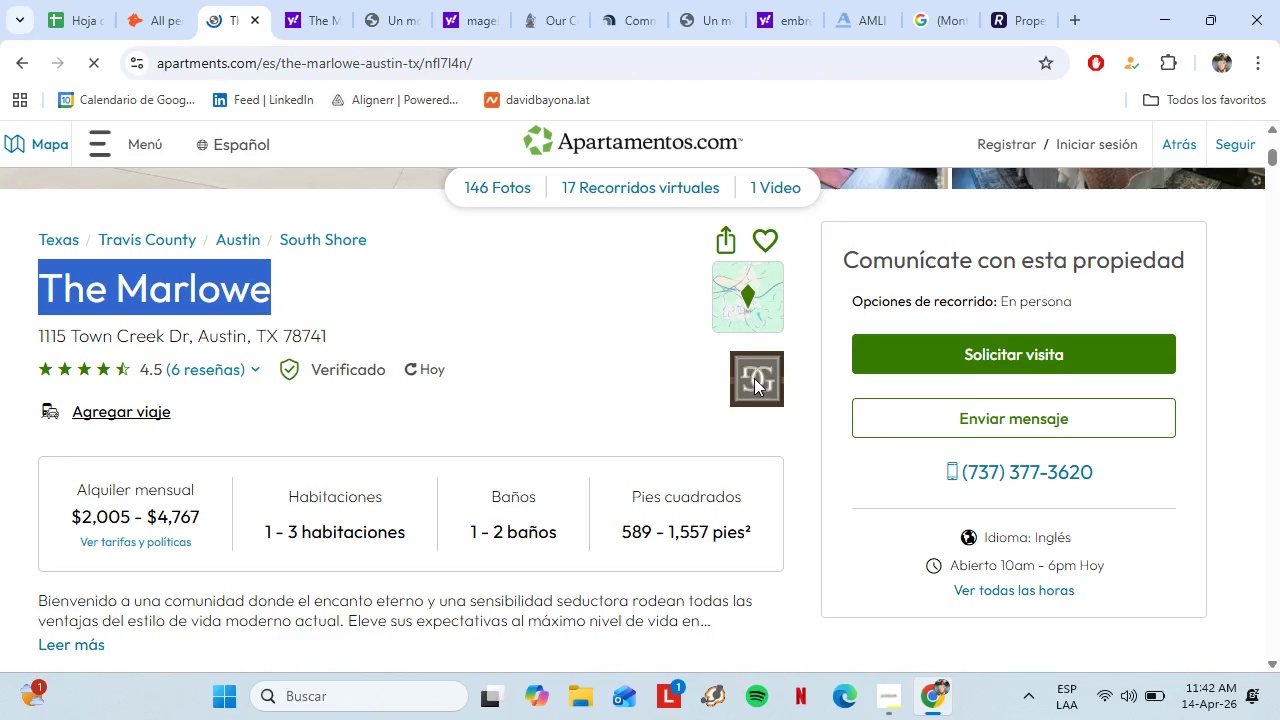 
left_click([754, 378])
 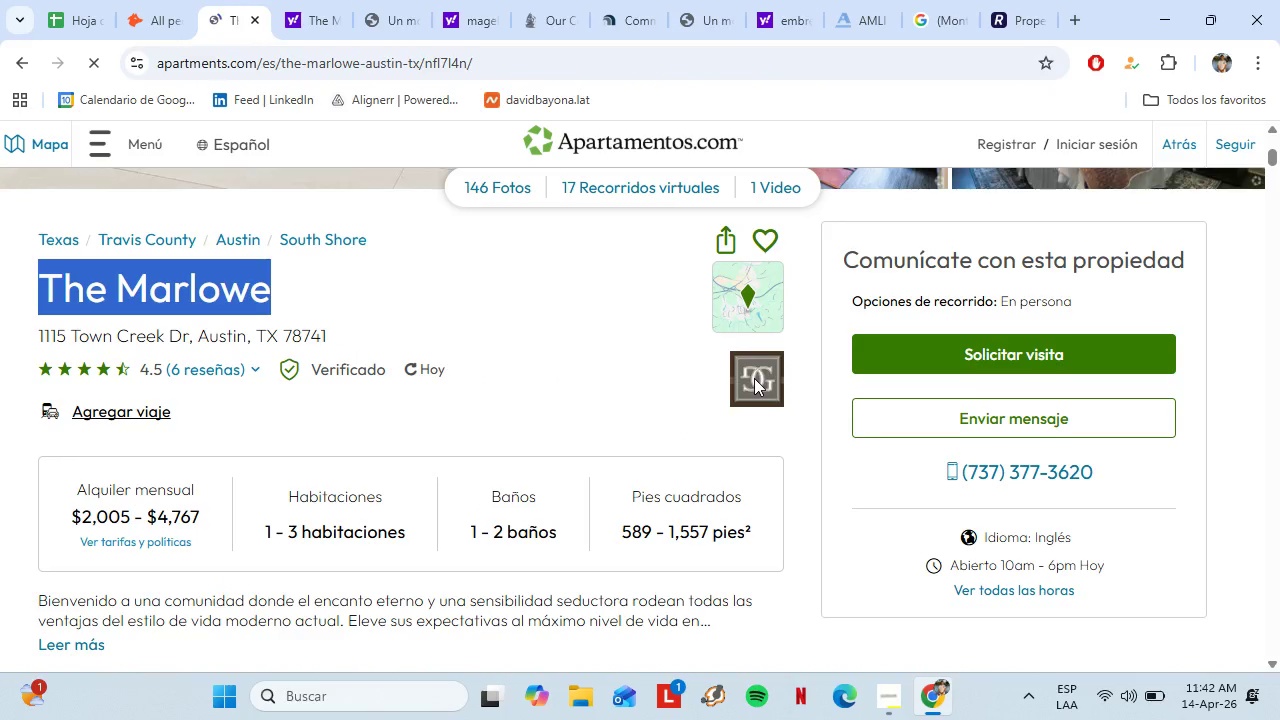 
right_click([754, 378])
 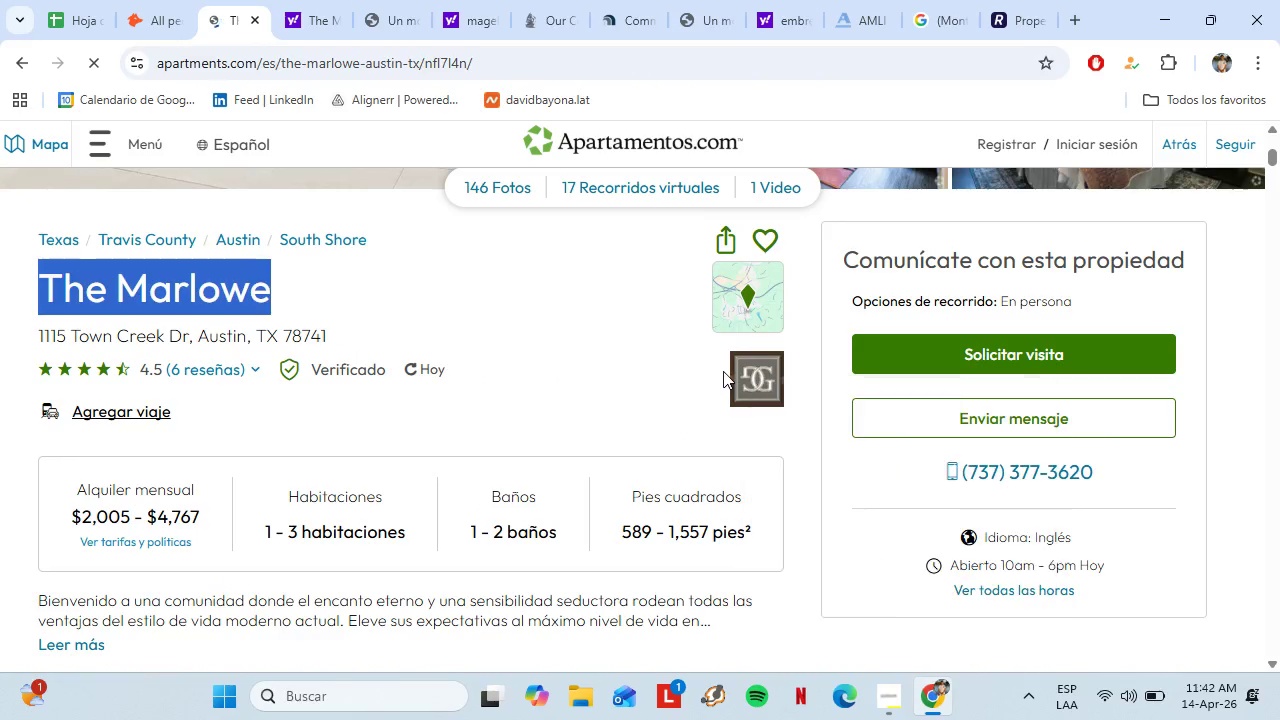 
left_click_drag(start_coordinate=[723, 372], to_coordinate=[735, 380])
 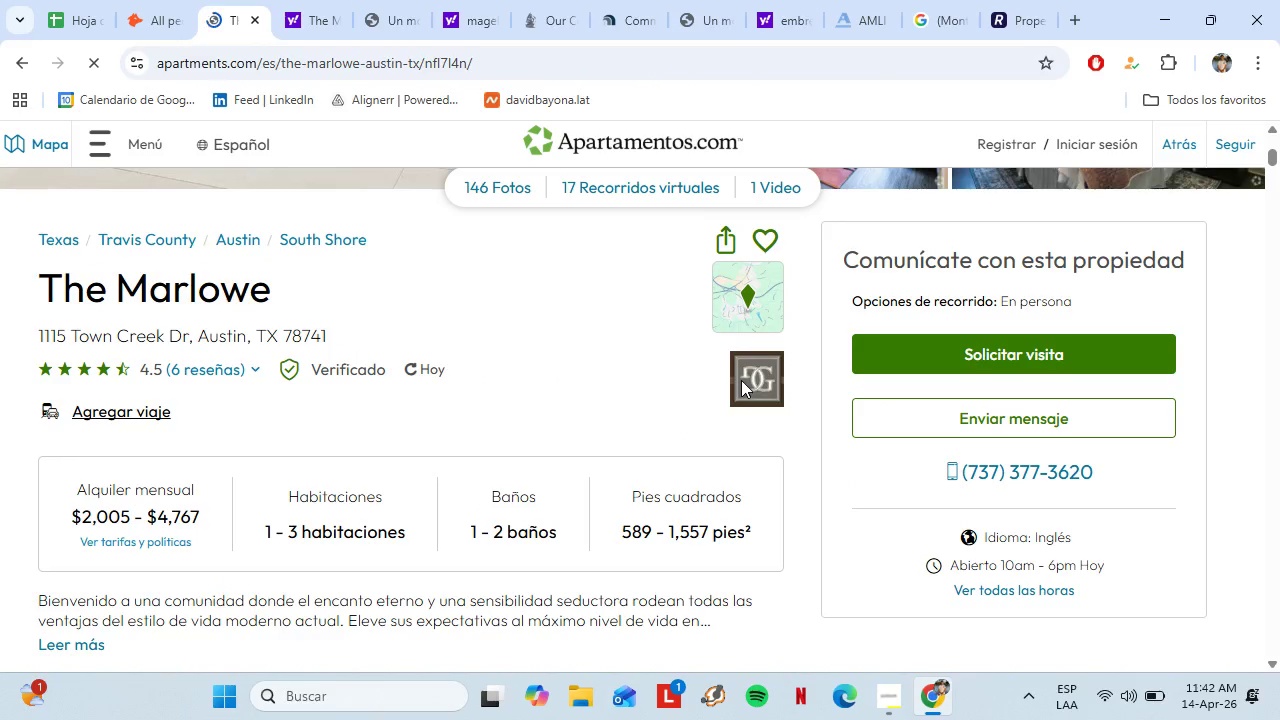 
left_click([741, 380])
 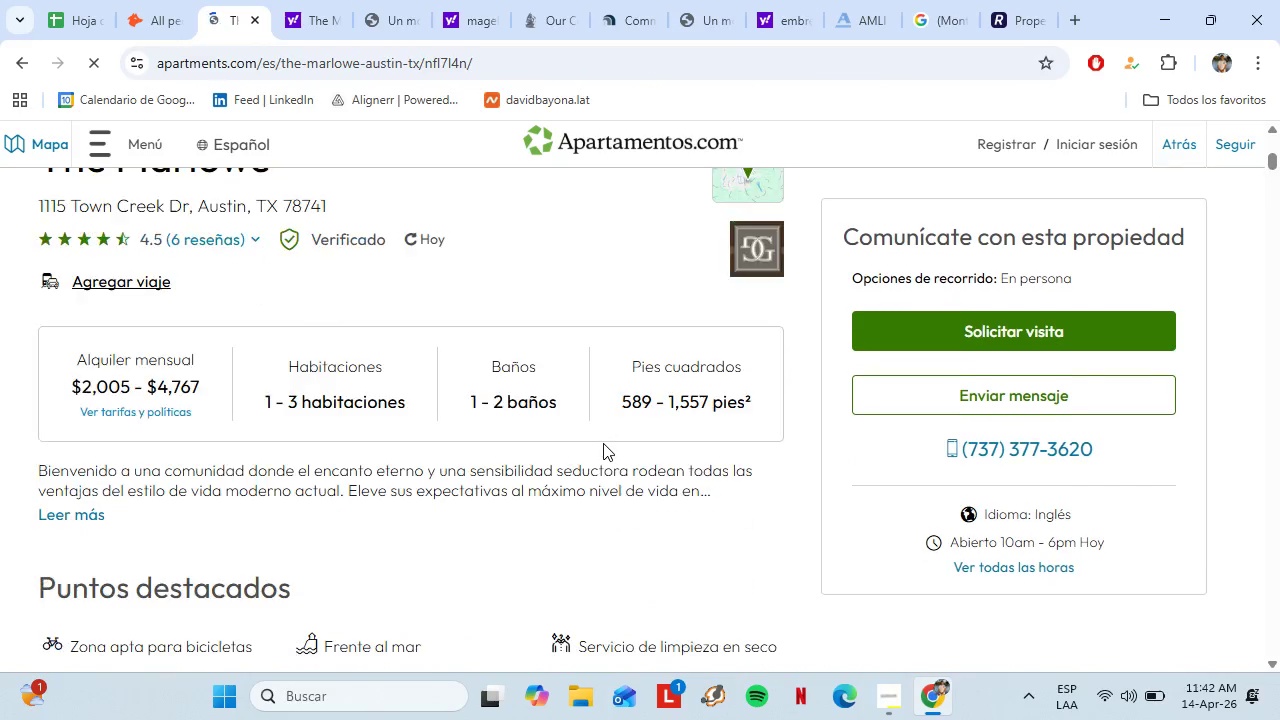 
scroll: coordinate [603, 443], scroll_direction: down, amount: 2.0
 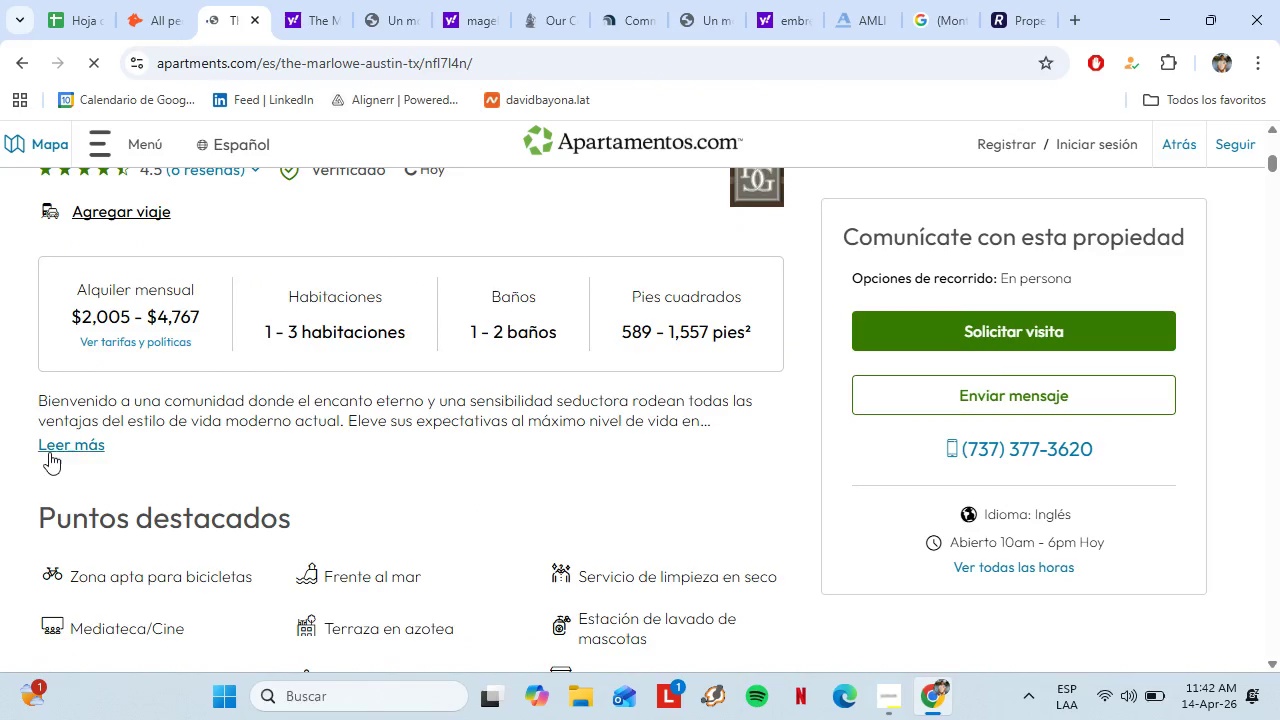 
left_click([49, 451])
 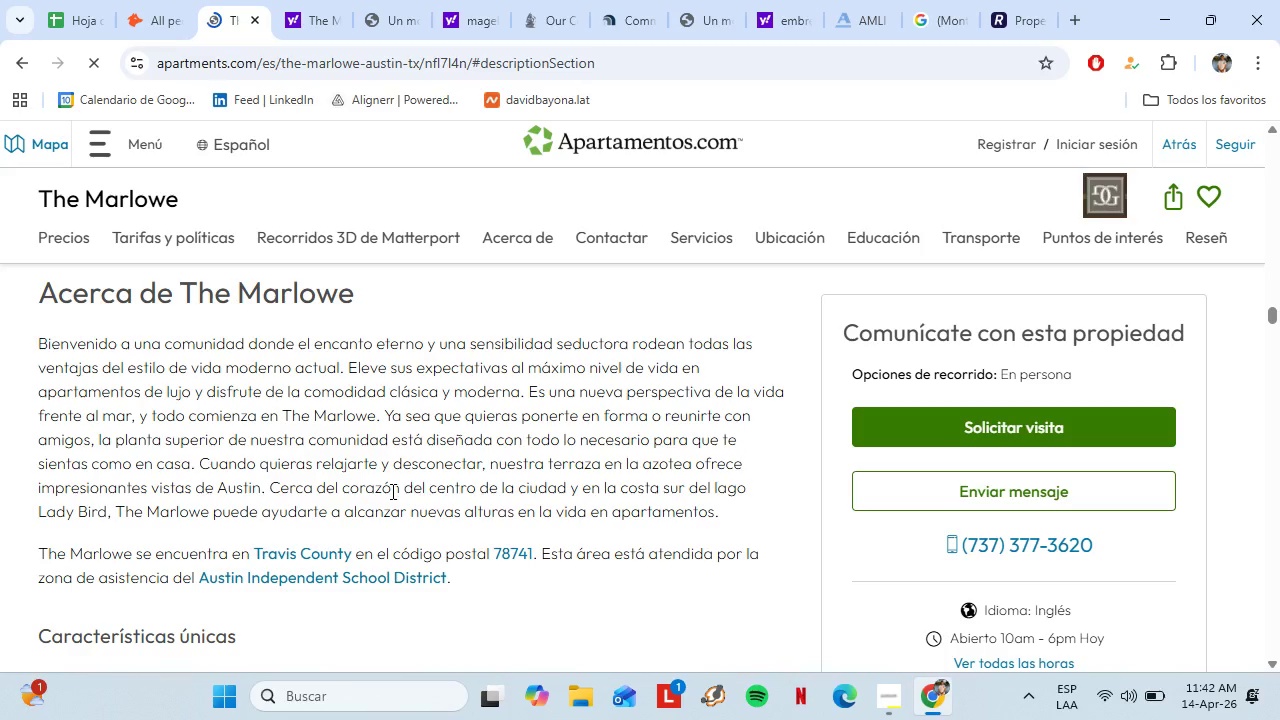 
scroll: coordinate [560, 450], scroll_direction: down, amount: 10.0
 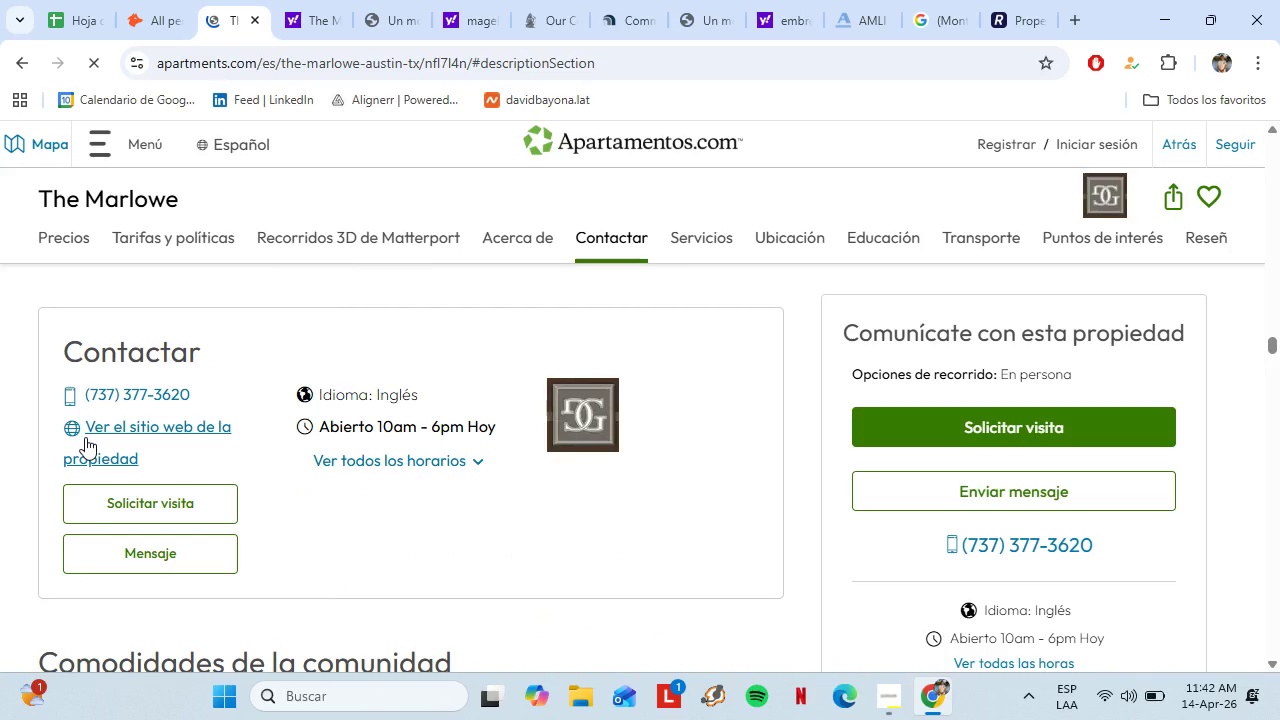 
right_click([131, 434])
 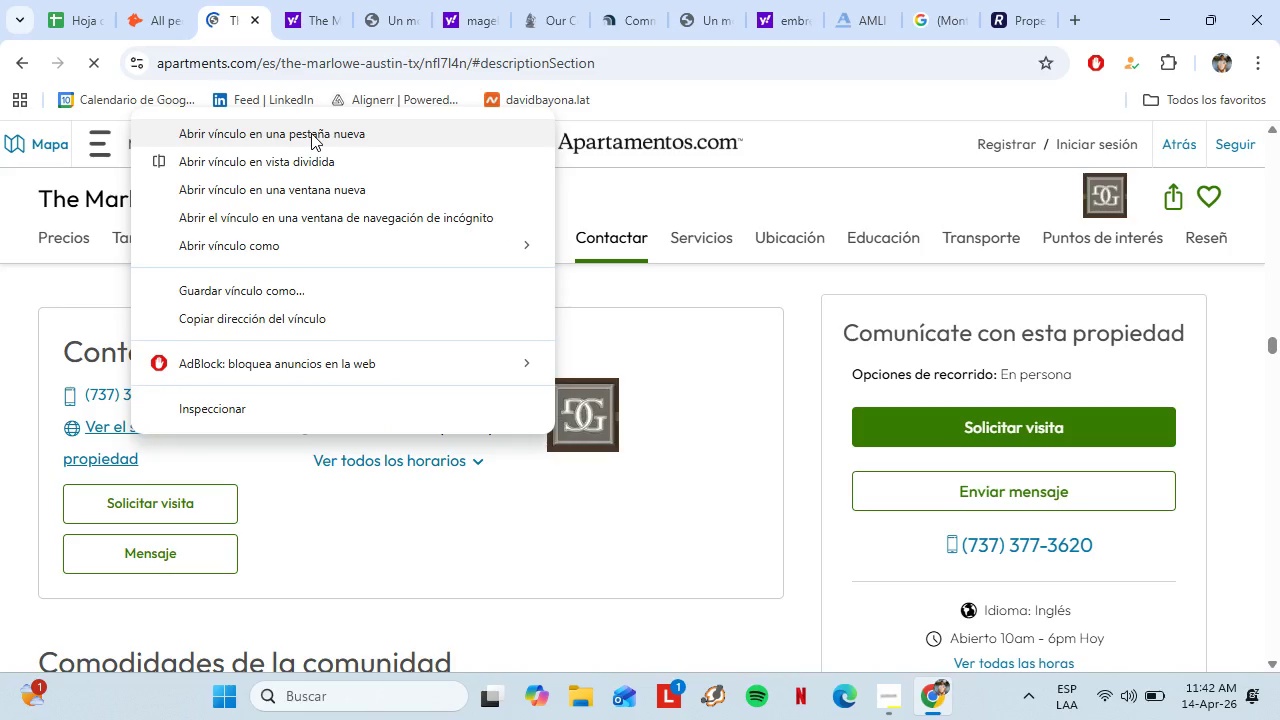 
left_click([311, 133])
 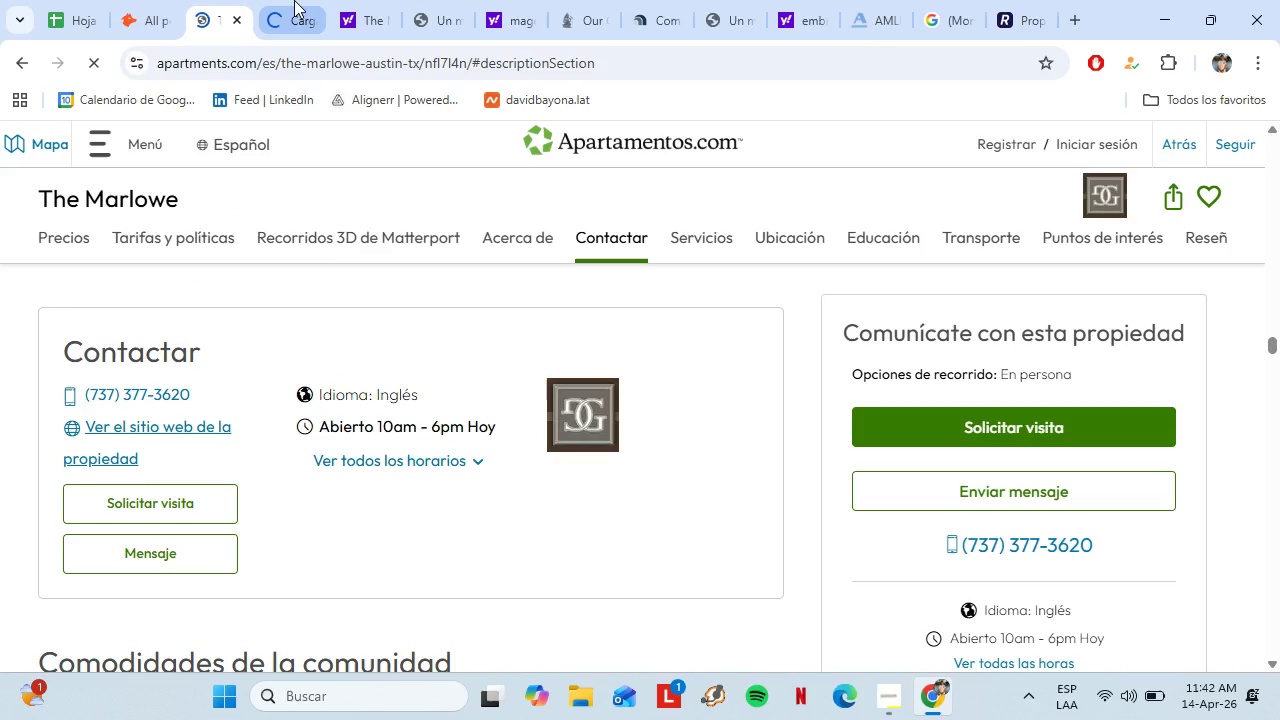 
left_click([294, 0])
 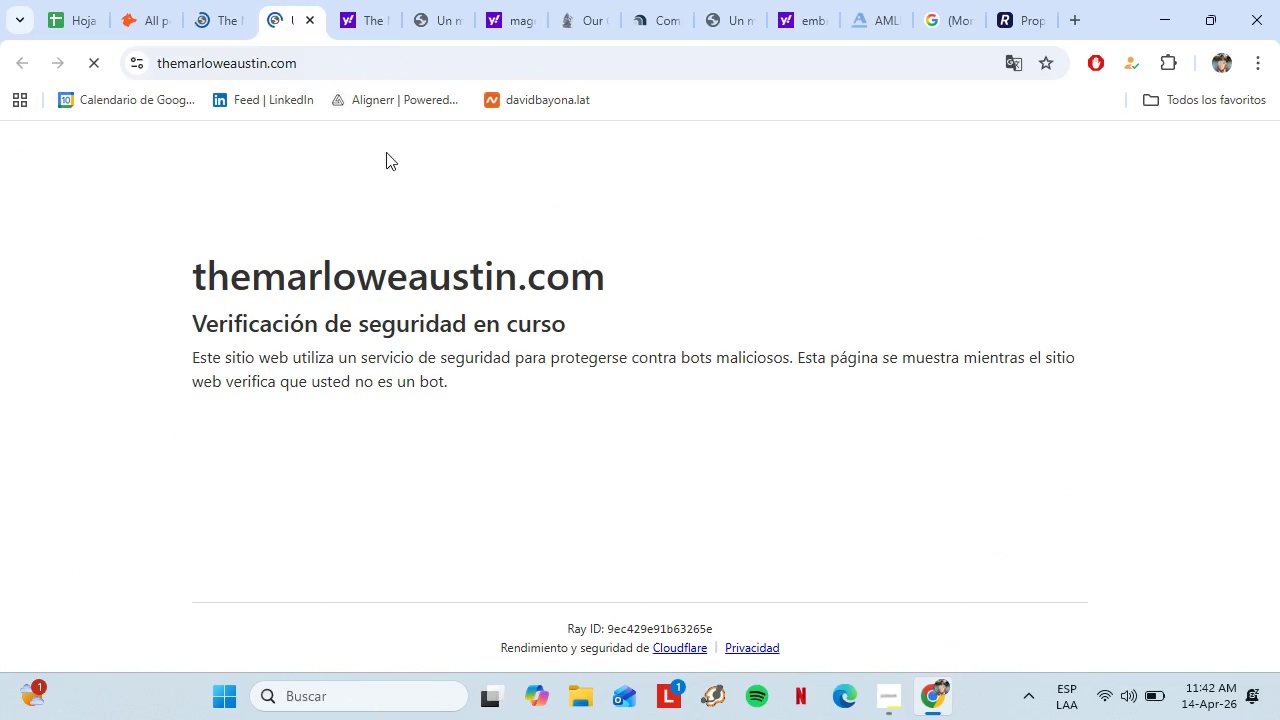 
left_click([431, 0])
 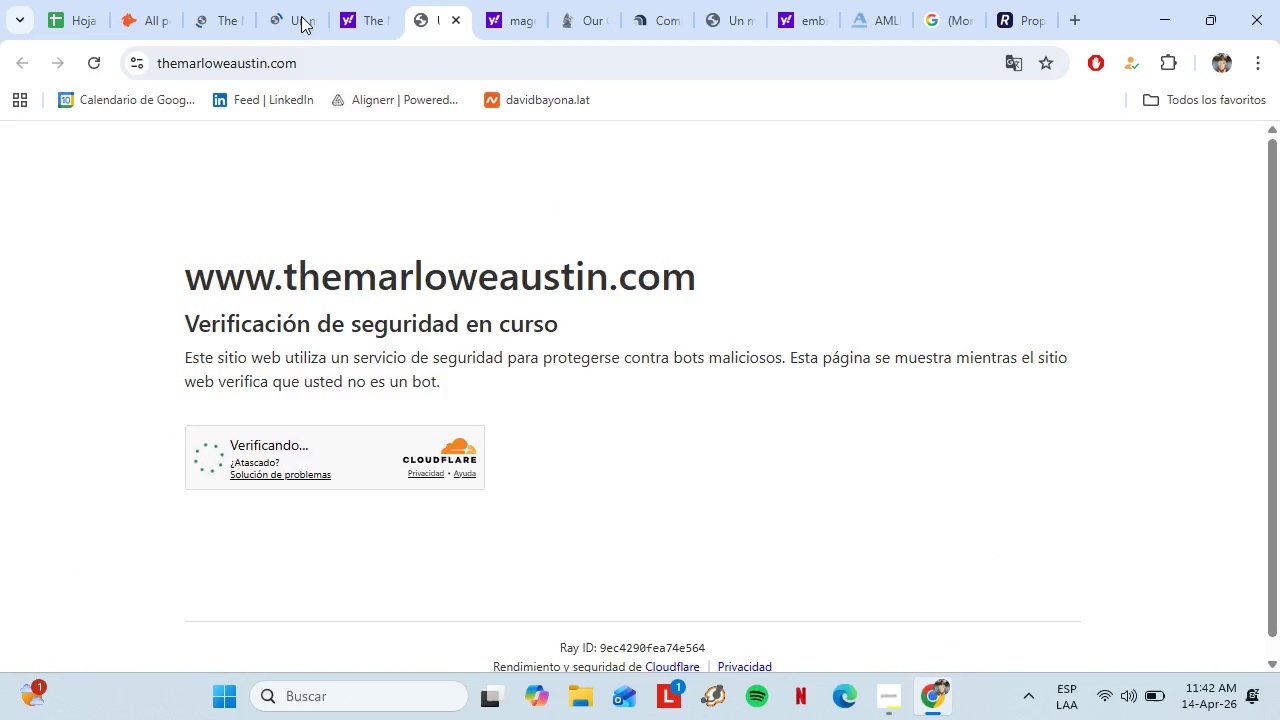 
left_click([299, 13])
 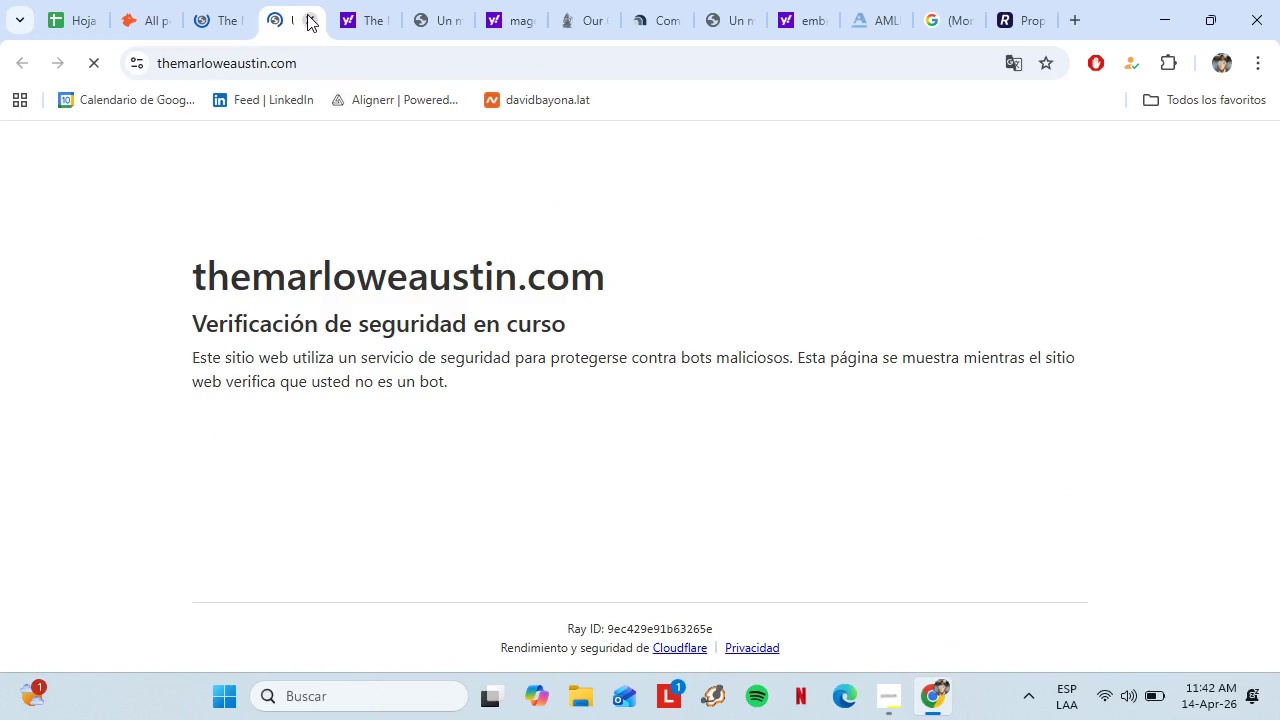 
left_click([307, 14])
 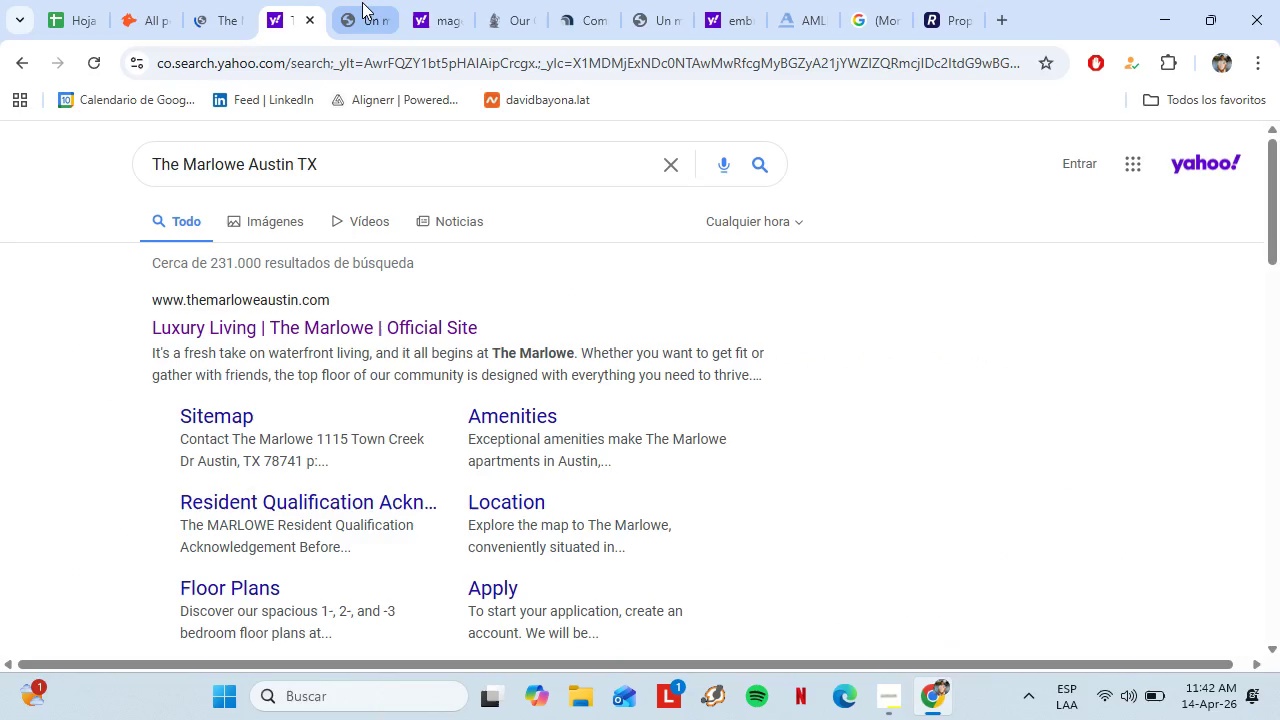 
left_click([361, 2])
 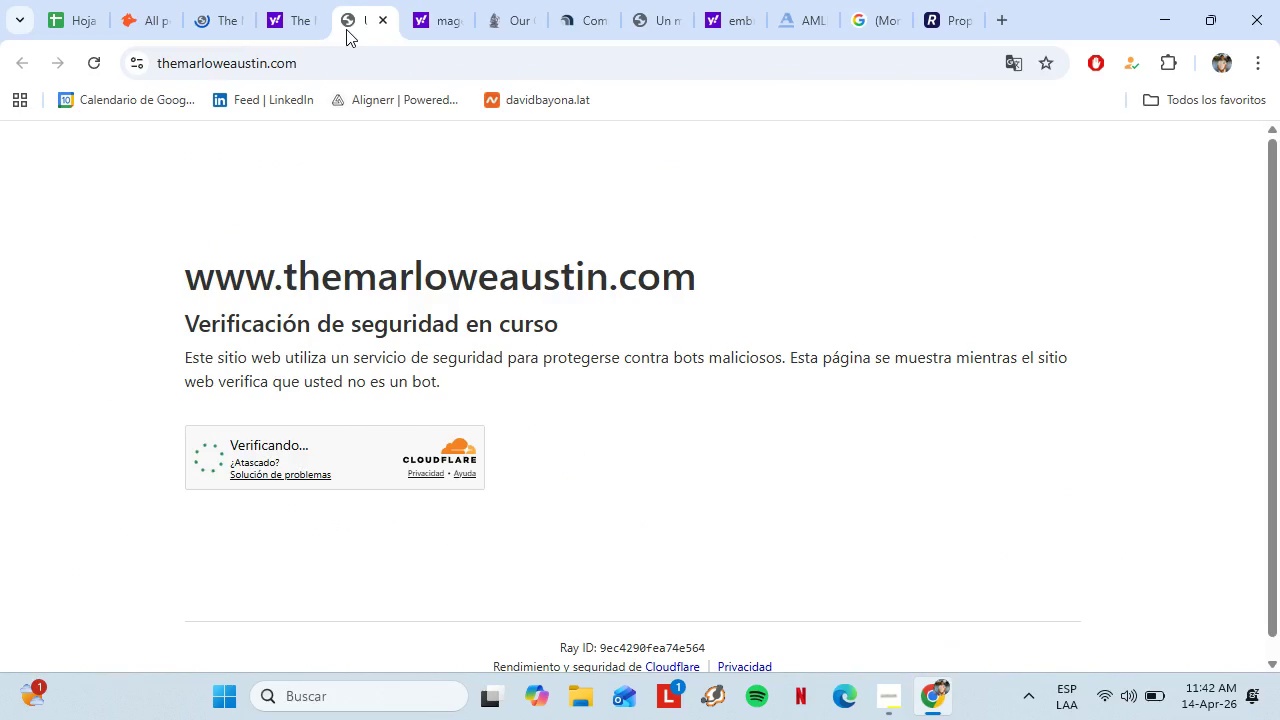 
left_click([294, 1])
 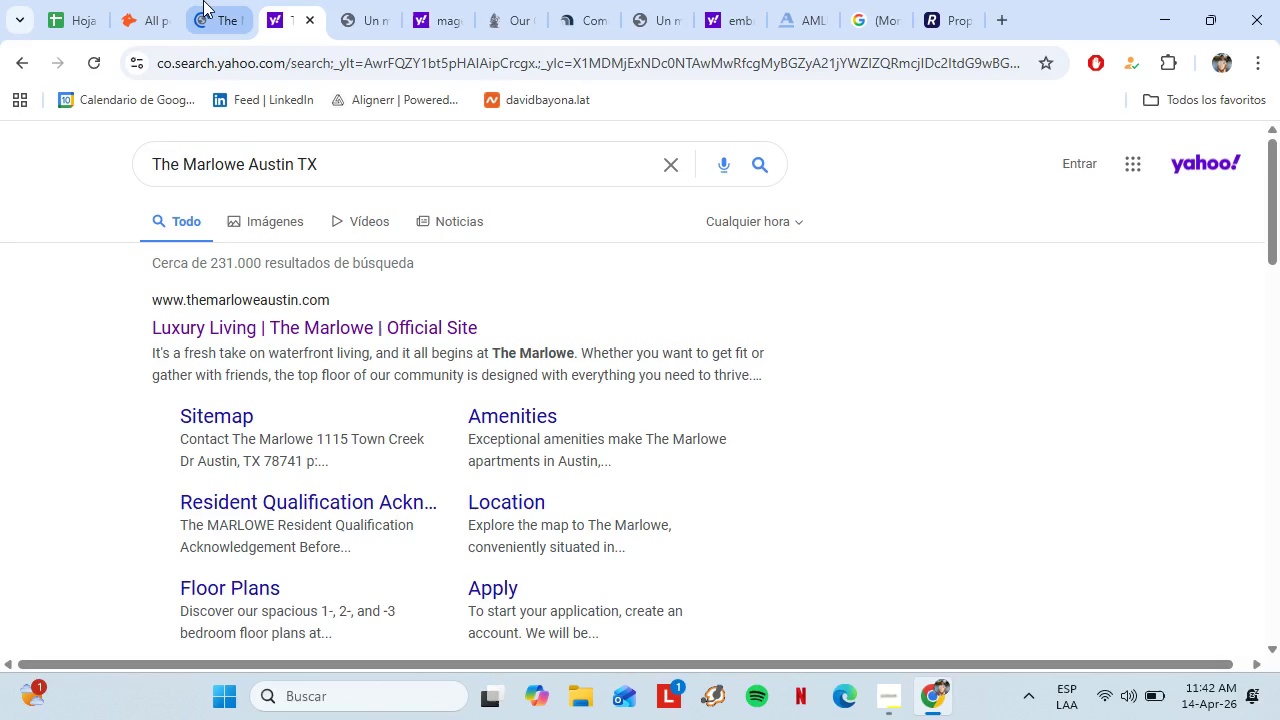 
left_click([203, 0])
 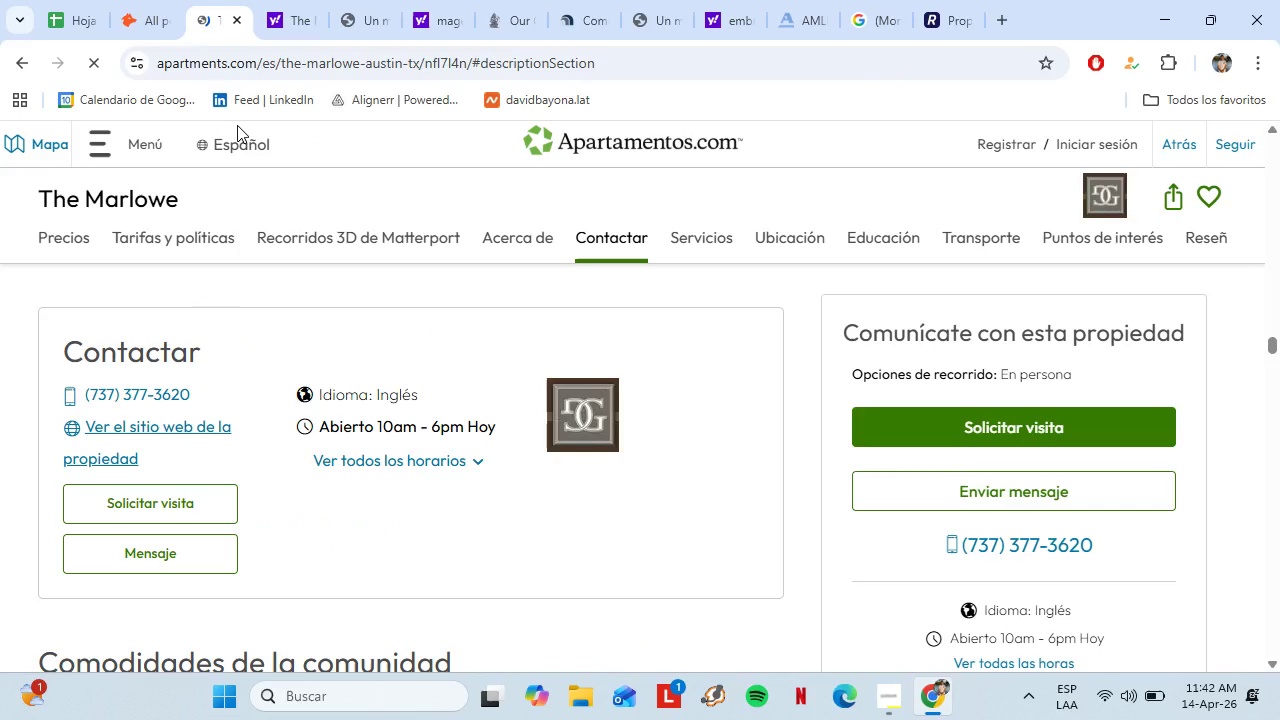 
scroll: coordinate [240, 497], scroll_direction: down, amount: 14.0
 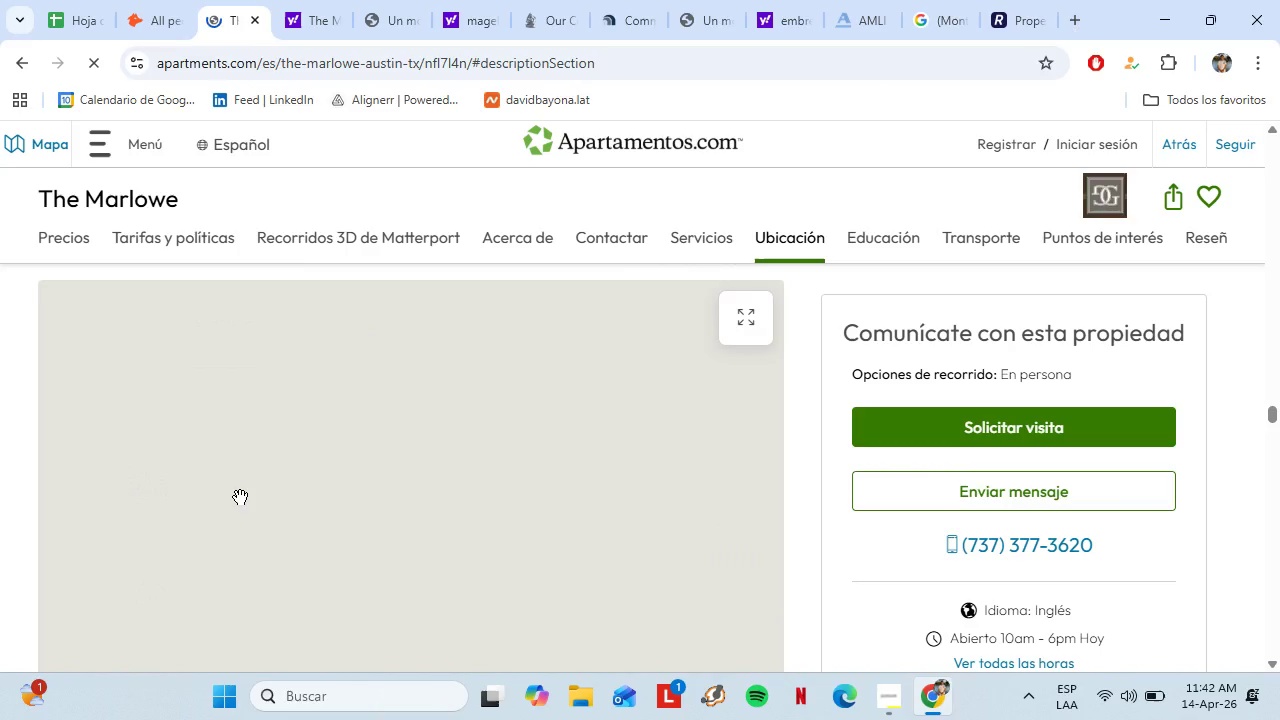 
scroll: coordinate [239, 498], scroll_direction: up, amount: 35.0
 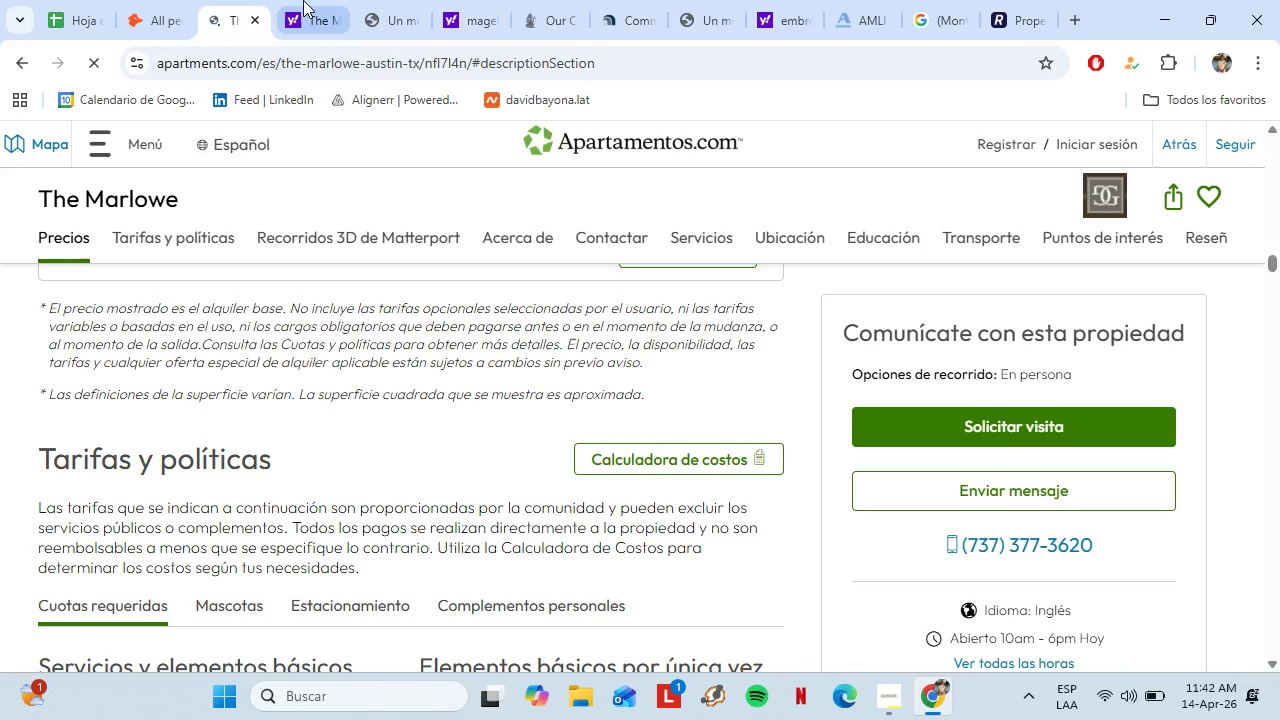 
left_click([305, 0])
 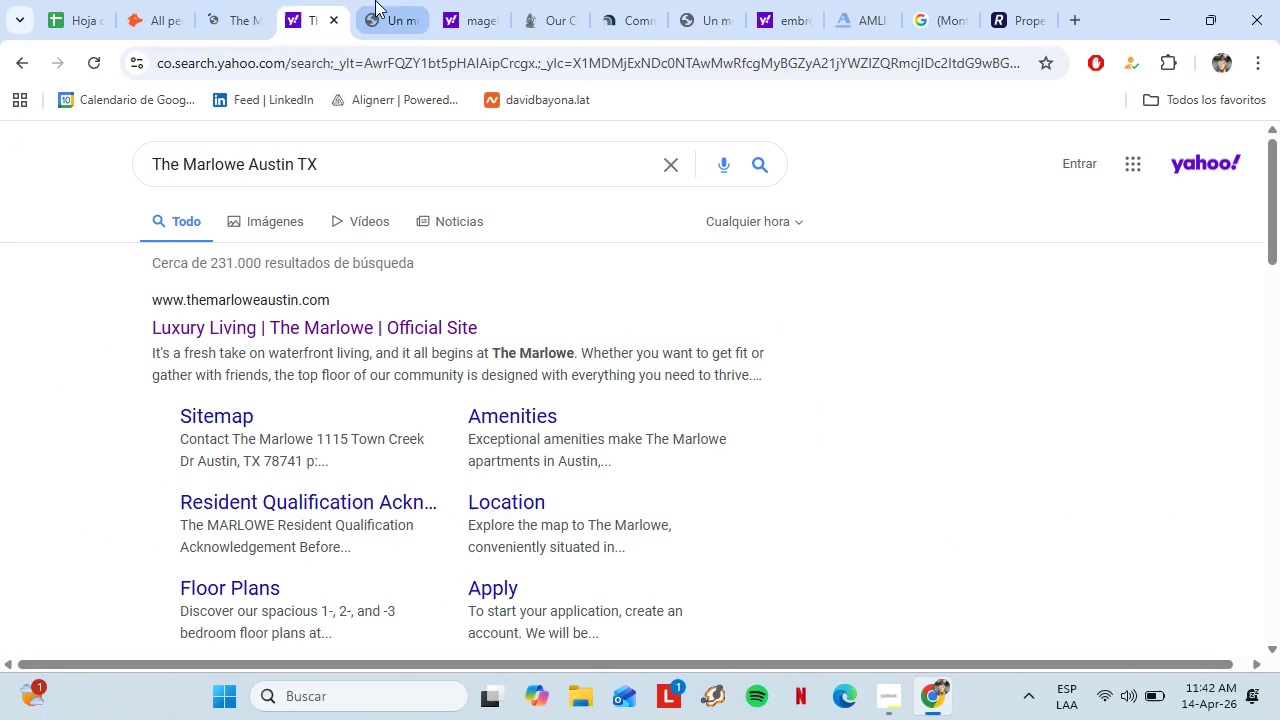 
left_click([375, 0])
 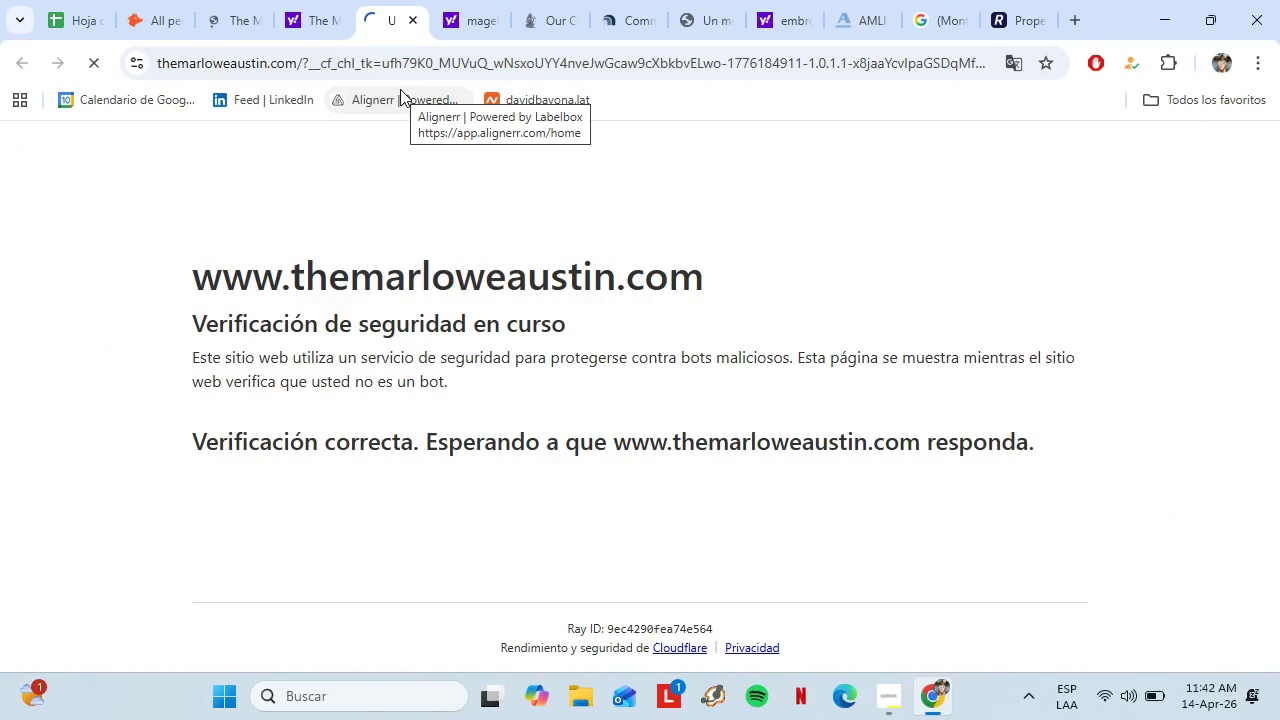 
wait(12.87)
 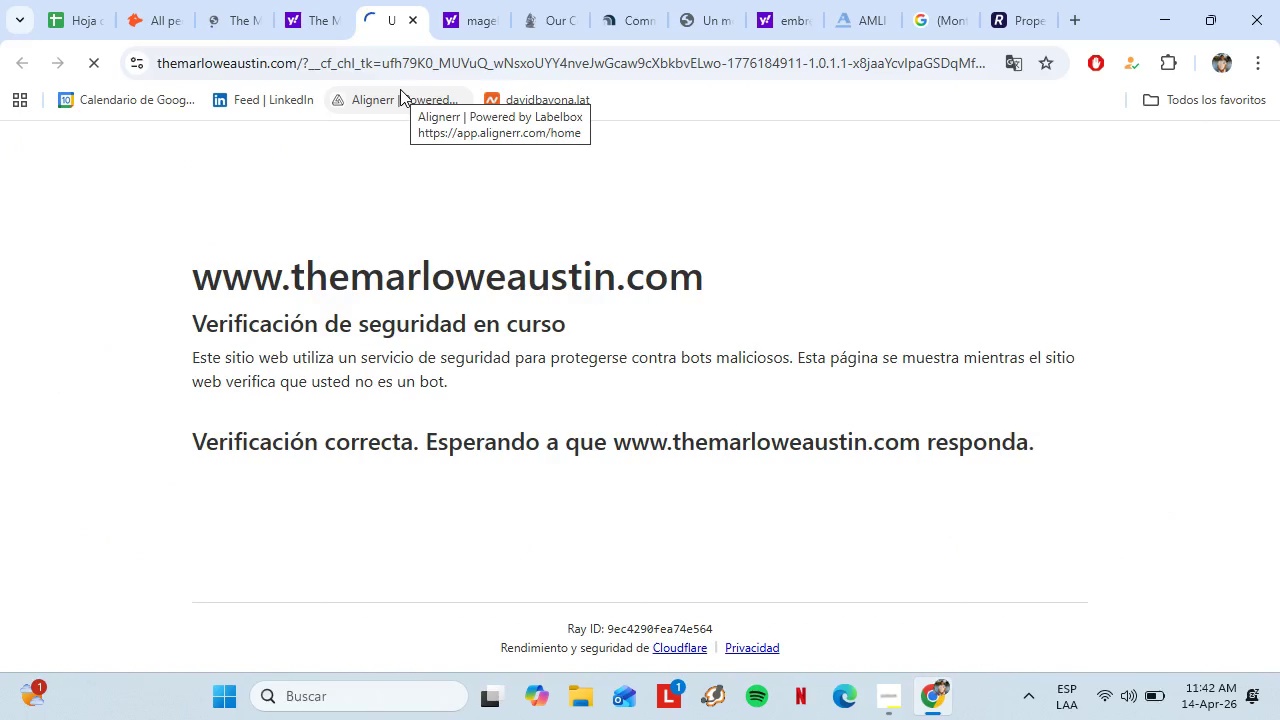 
mouse_move([708, 158])
 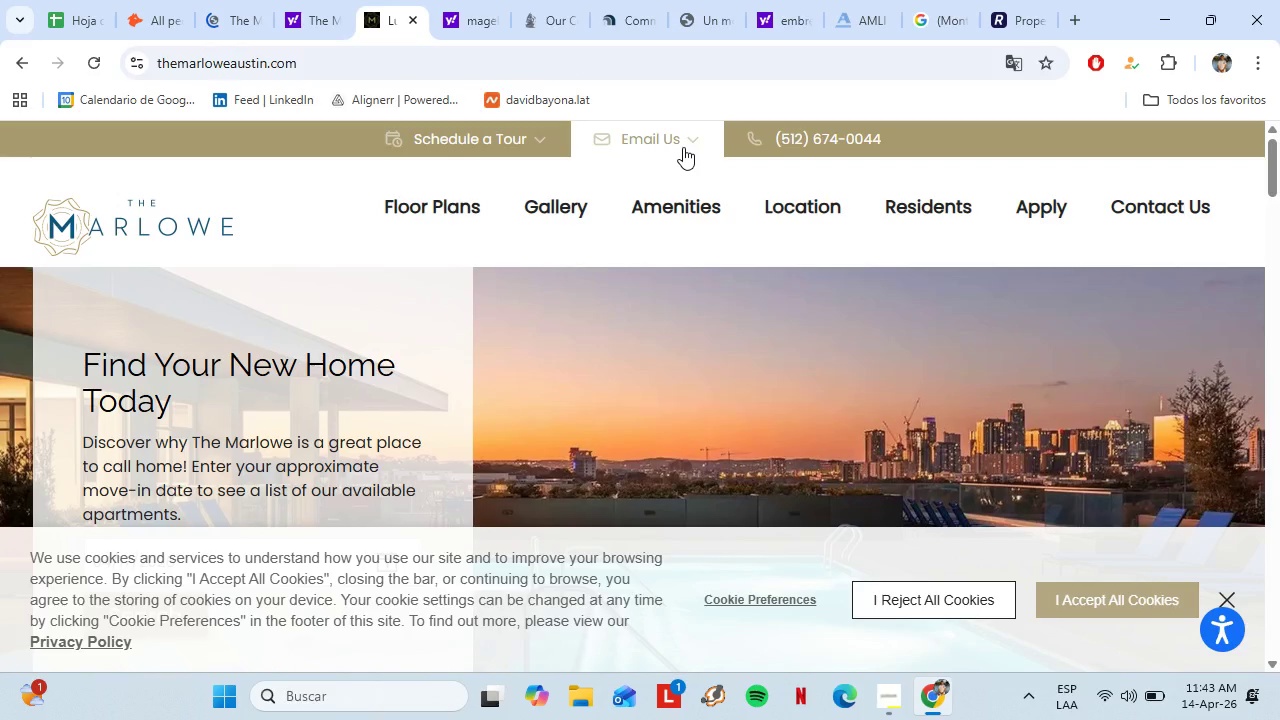 
left_click([683, 147])
 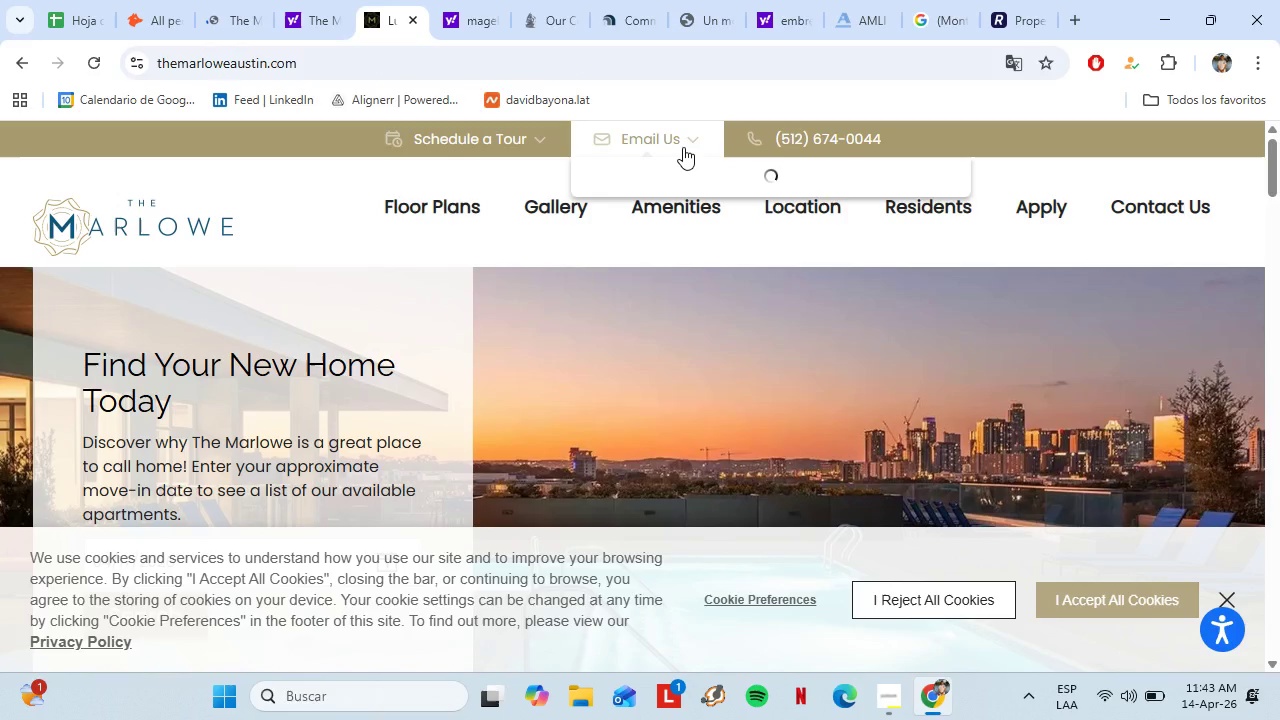 
mouse_move([701, 177])
 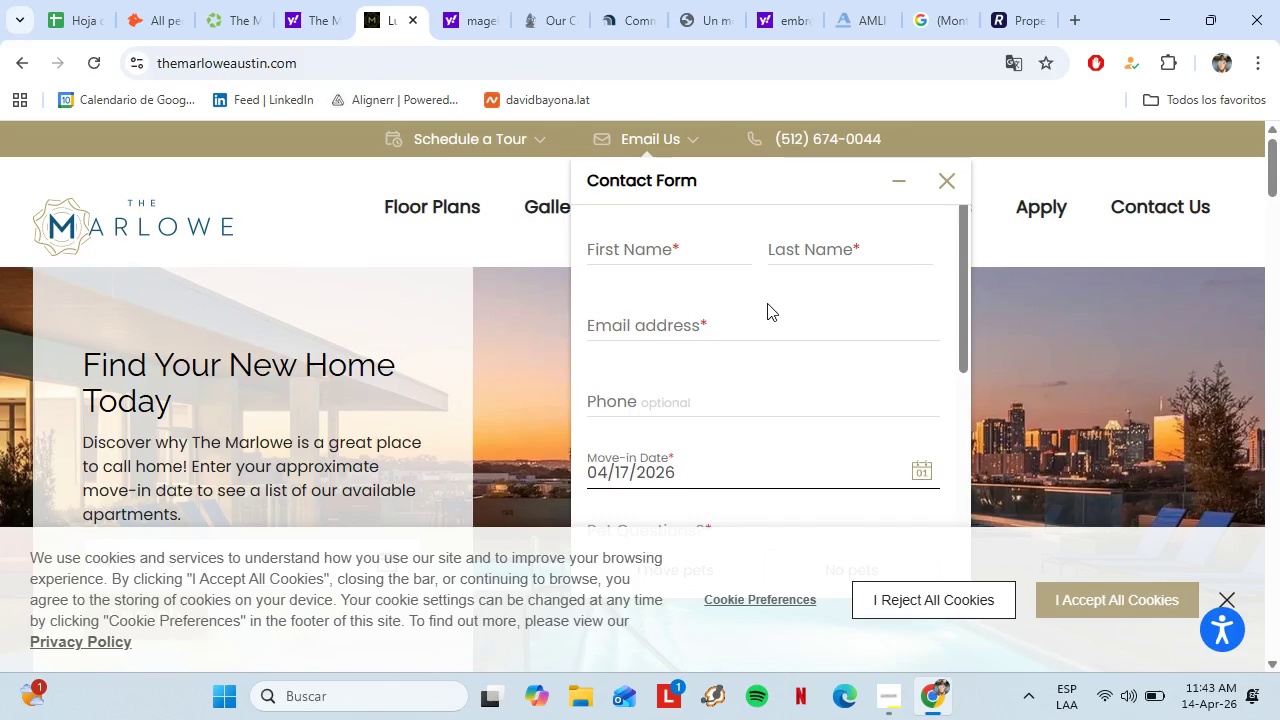 
scroll: coordinate [767, 303], scroll_direction: down, amount: 2.0
 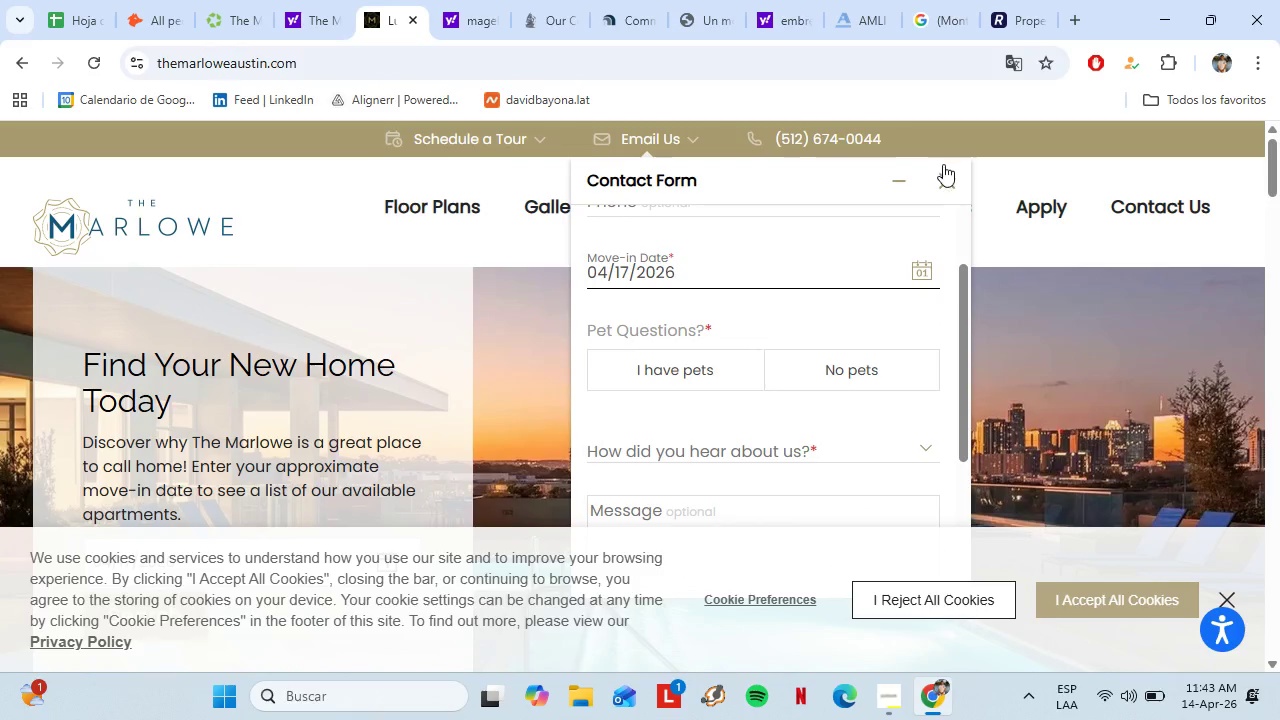 
left_click([946, 178])
 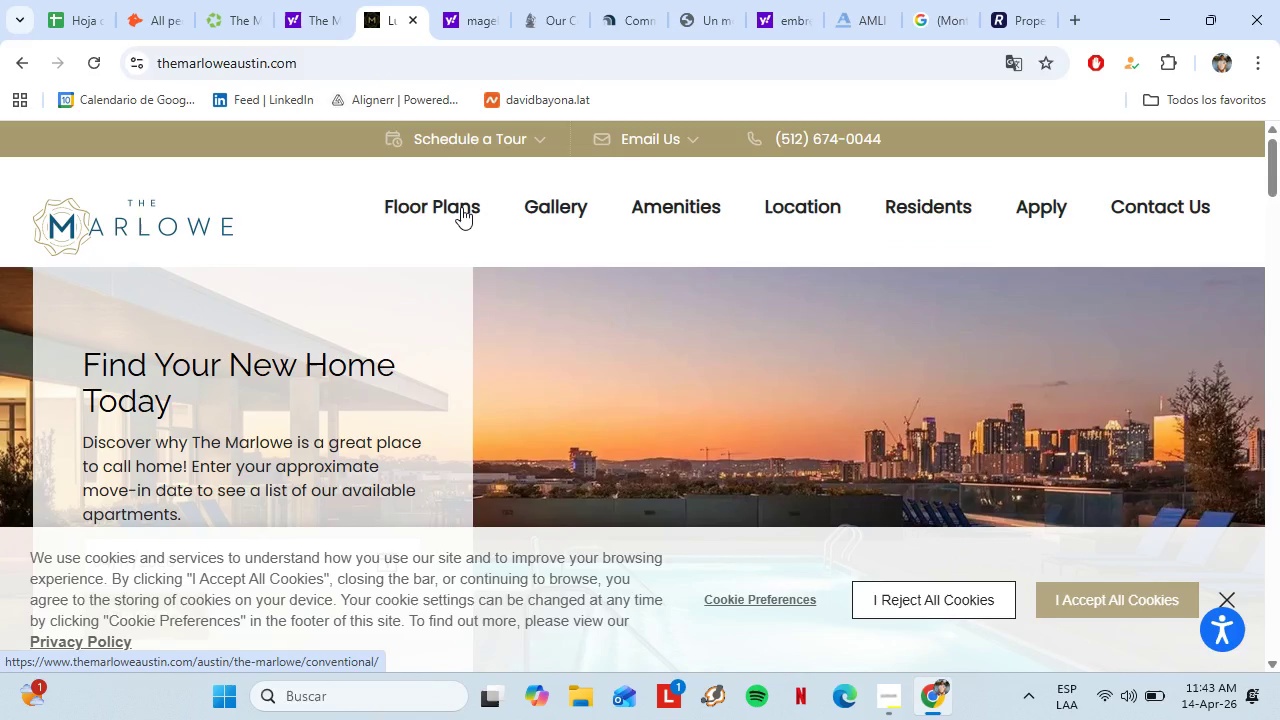 
wait(9.69)
 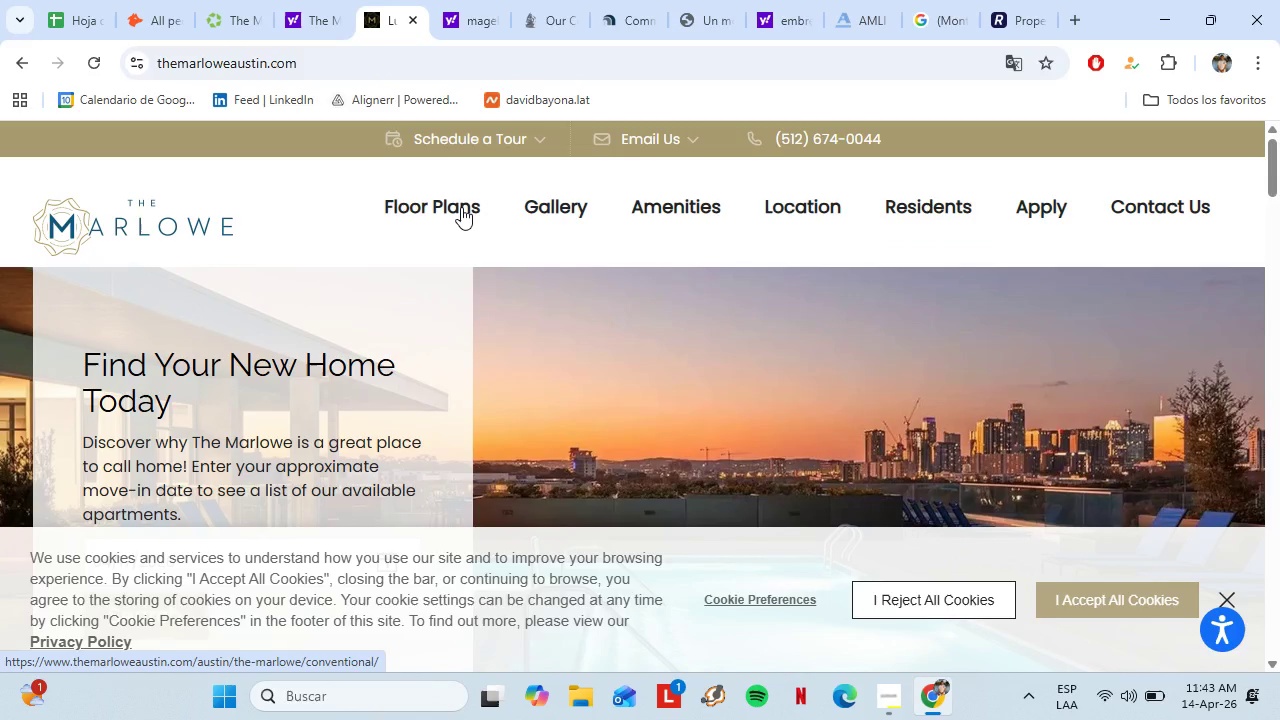 
scroll: coordinate [492, 275], scroll_direction: down, amount: 50.0
 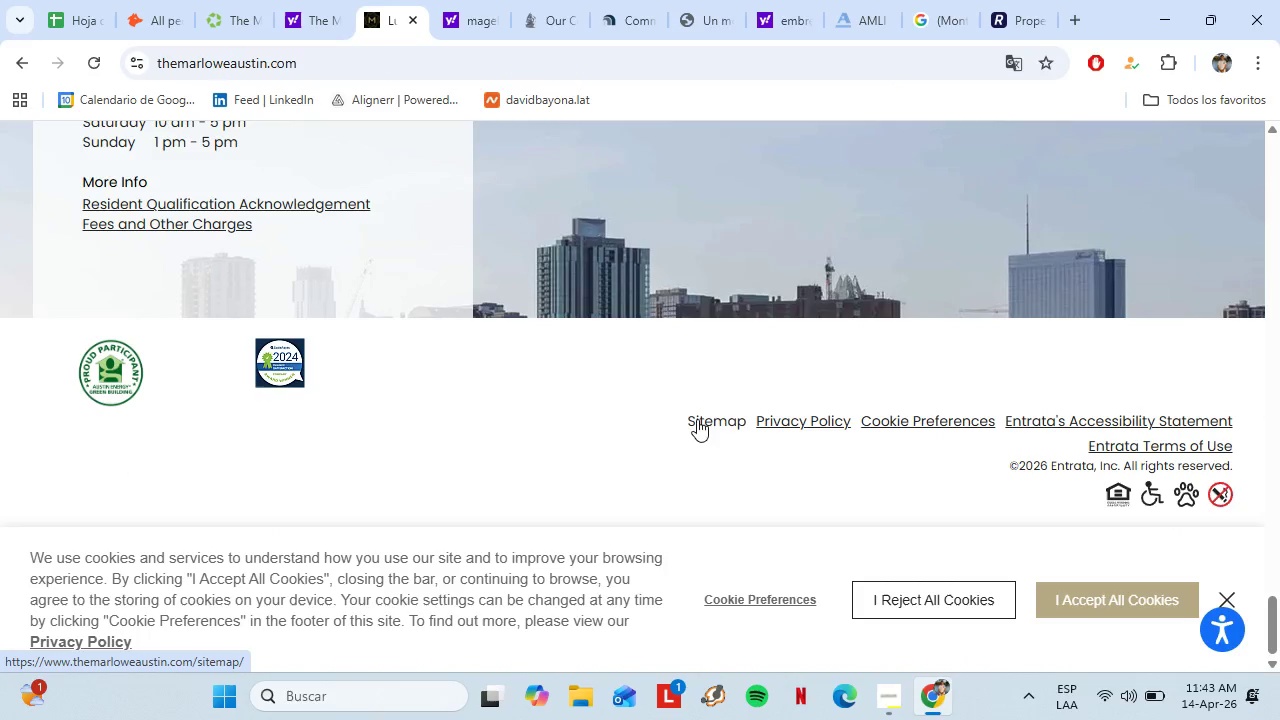 
wait(5.33)
 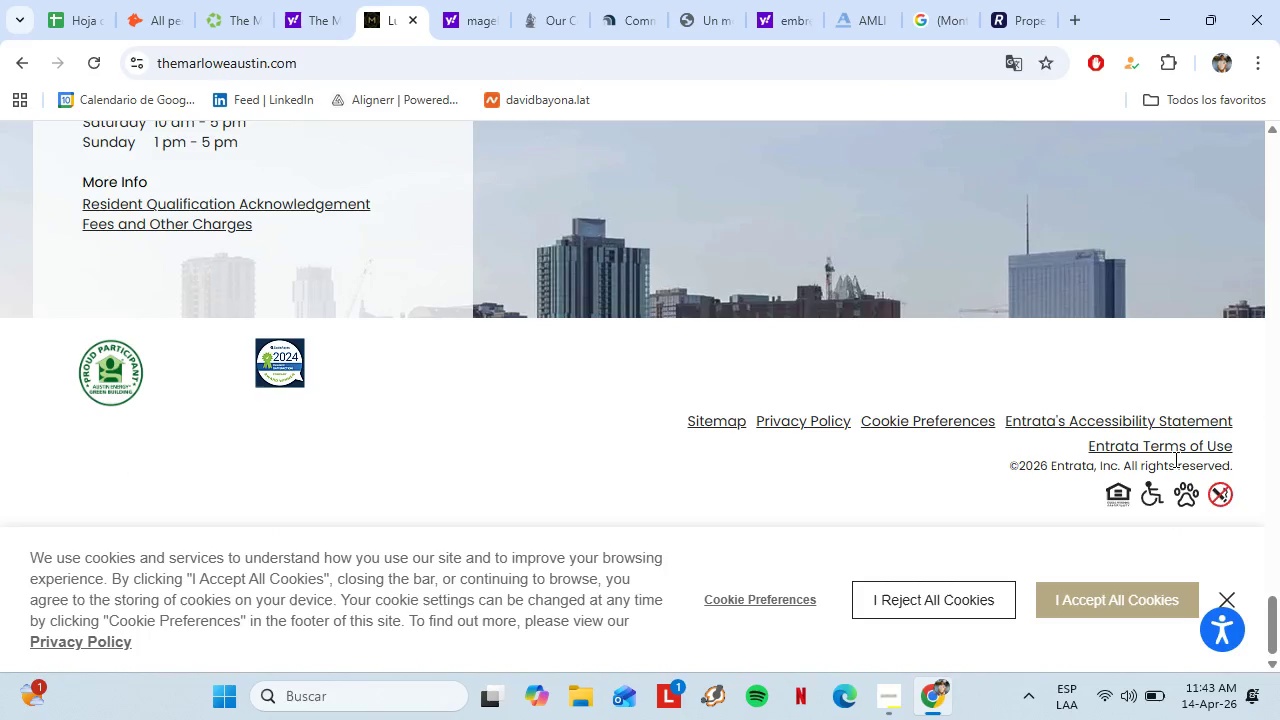 
left_click([232, 0])
 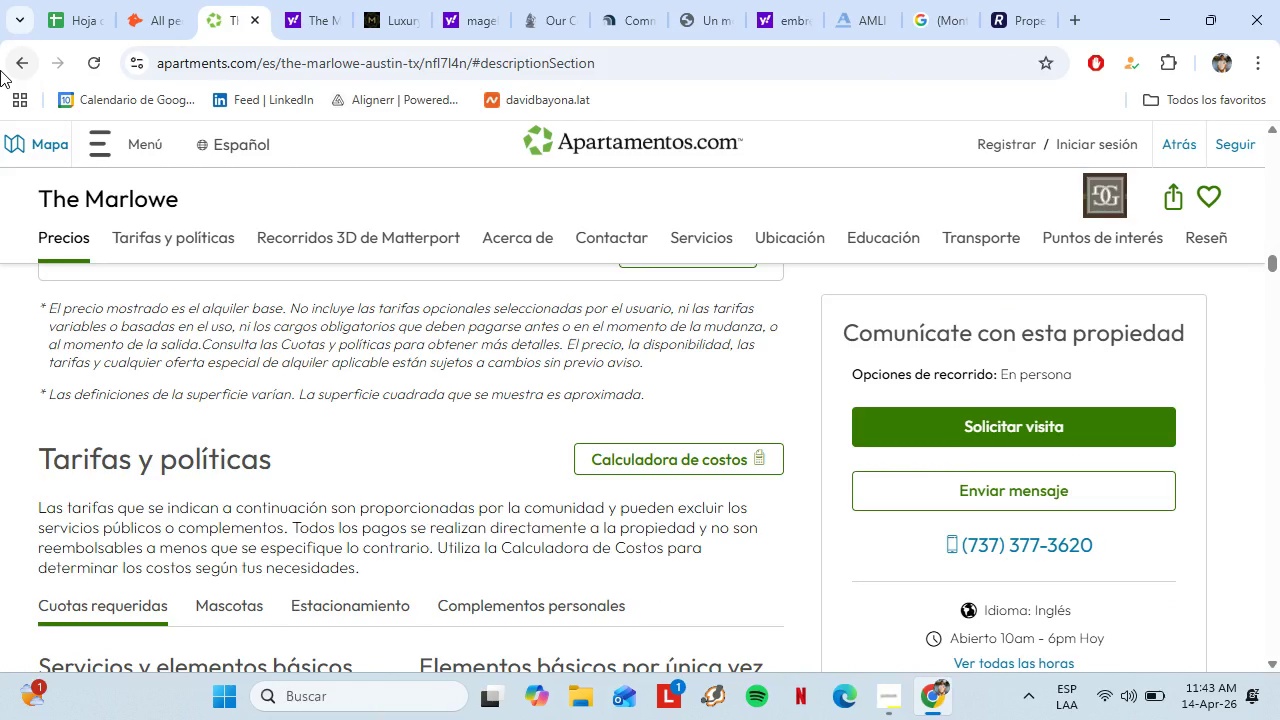 
left_click([6, 66])
 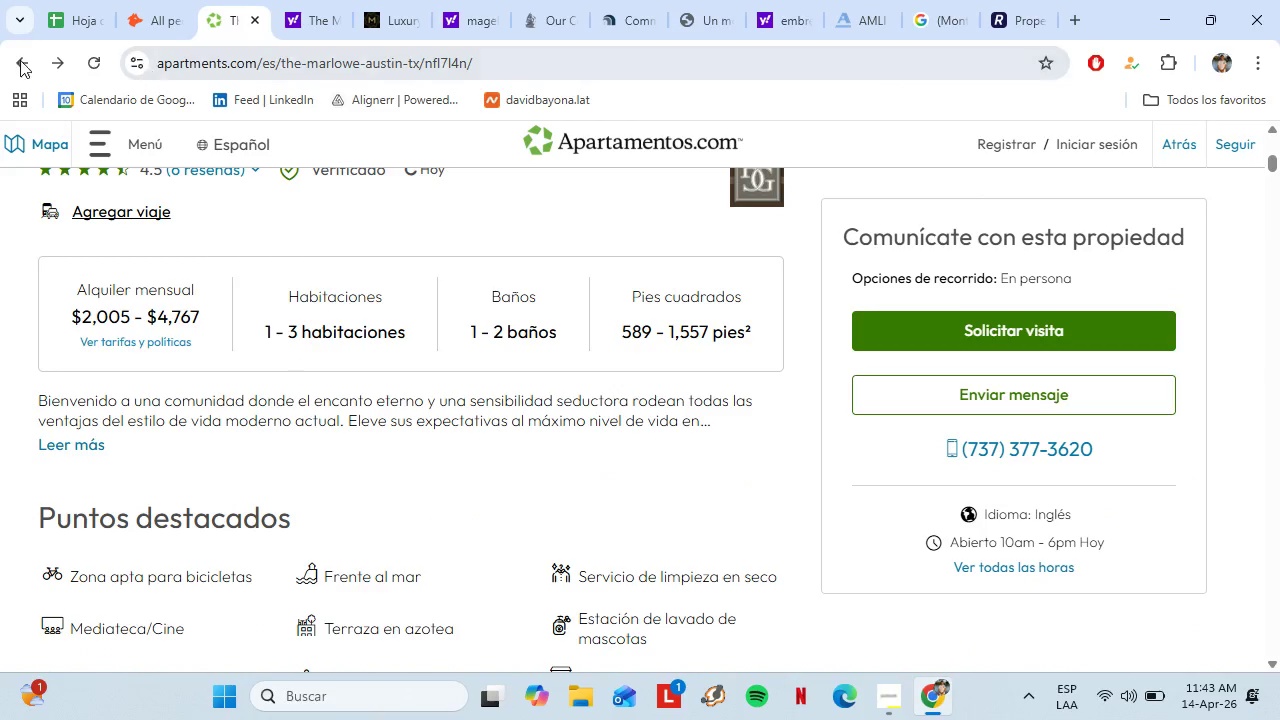 
left_click([10, 59])
 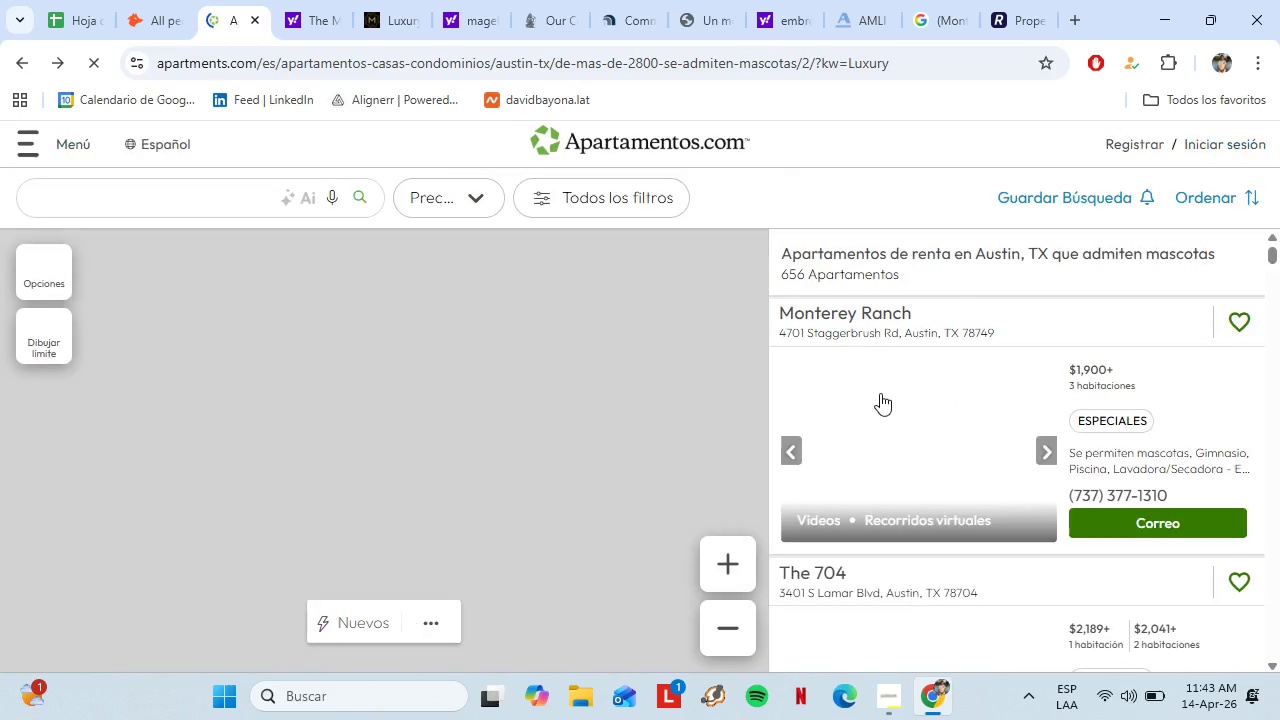 
scroll: coordinate [922, 399], scroll_direction: down, amount: 5.0
 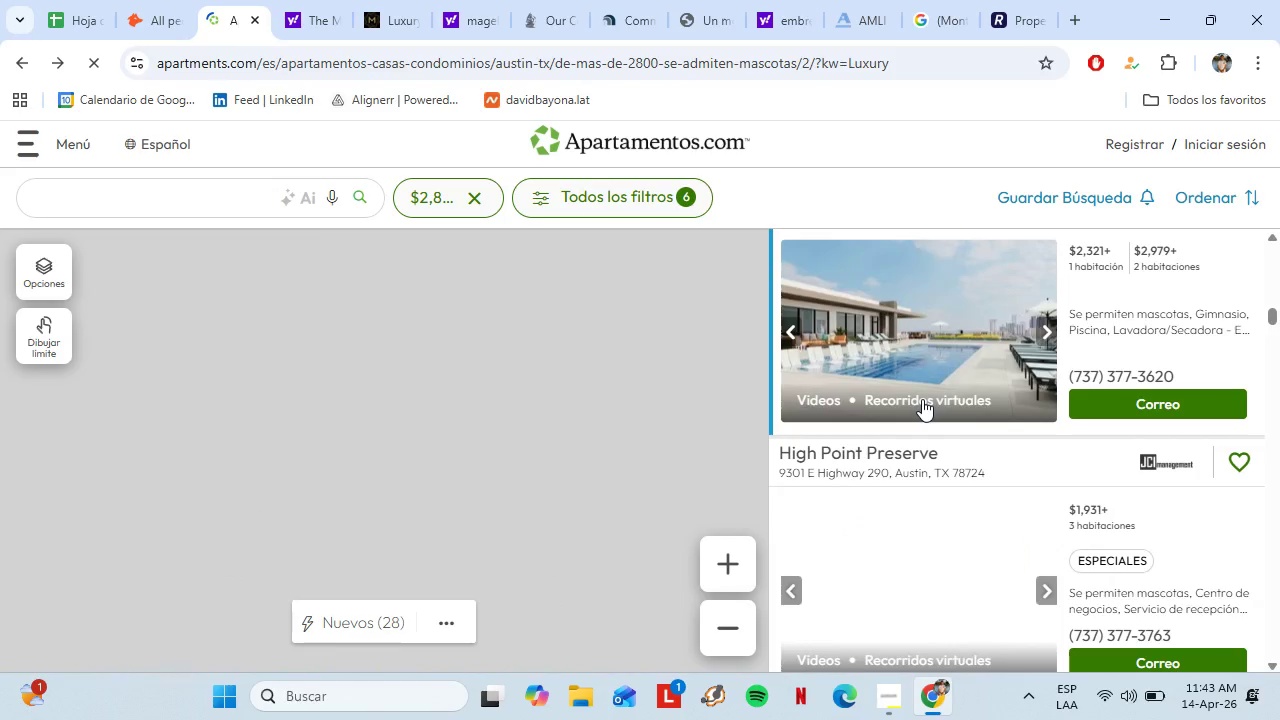 
left_click([841, 354])
 